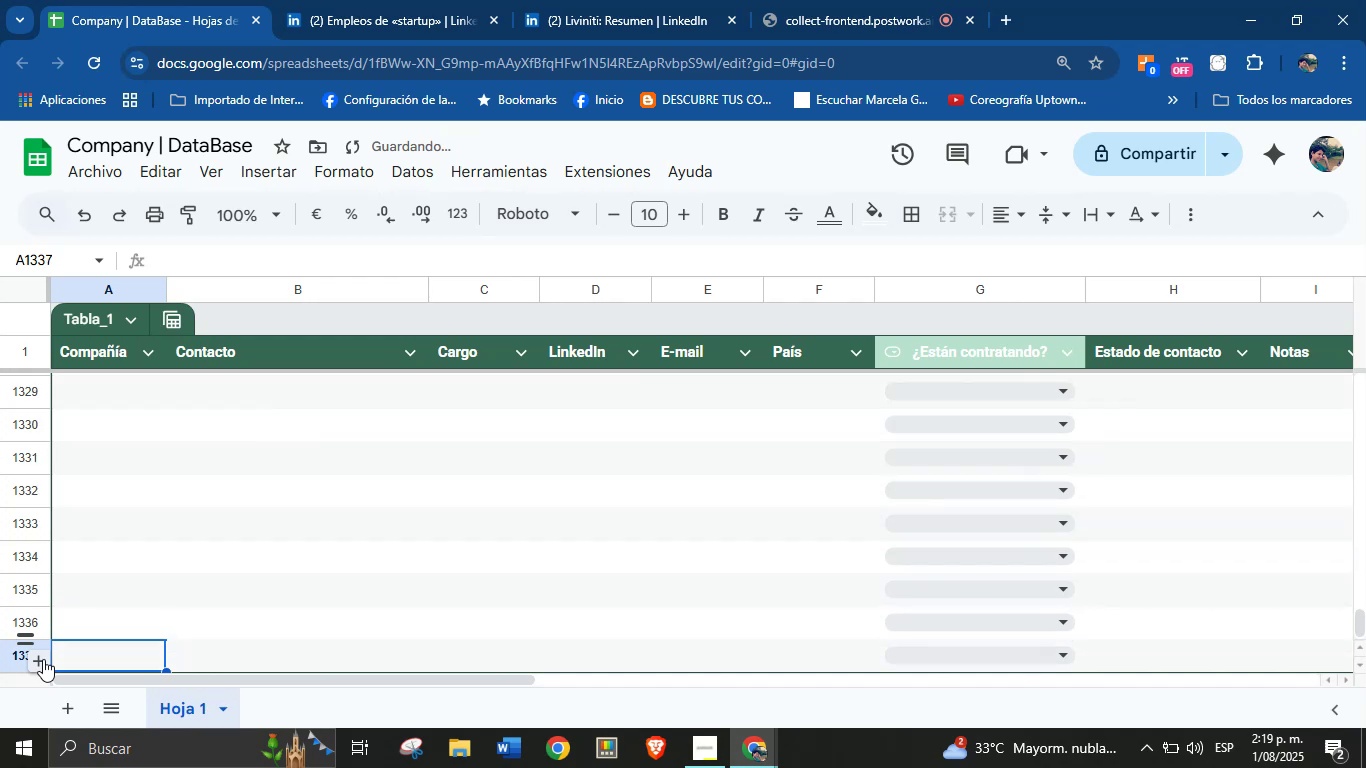 
double_click([43, 659])
 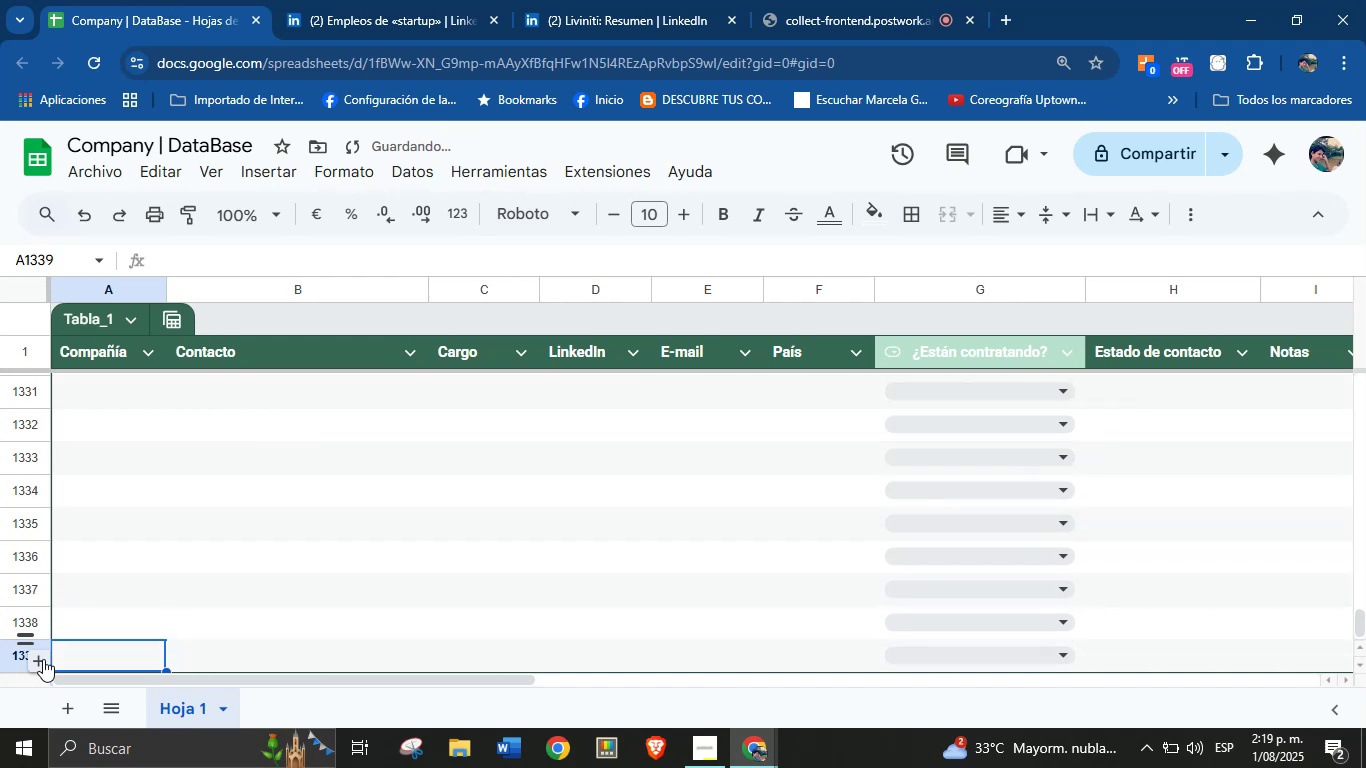 
double_click([43, 659])
 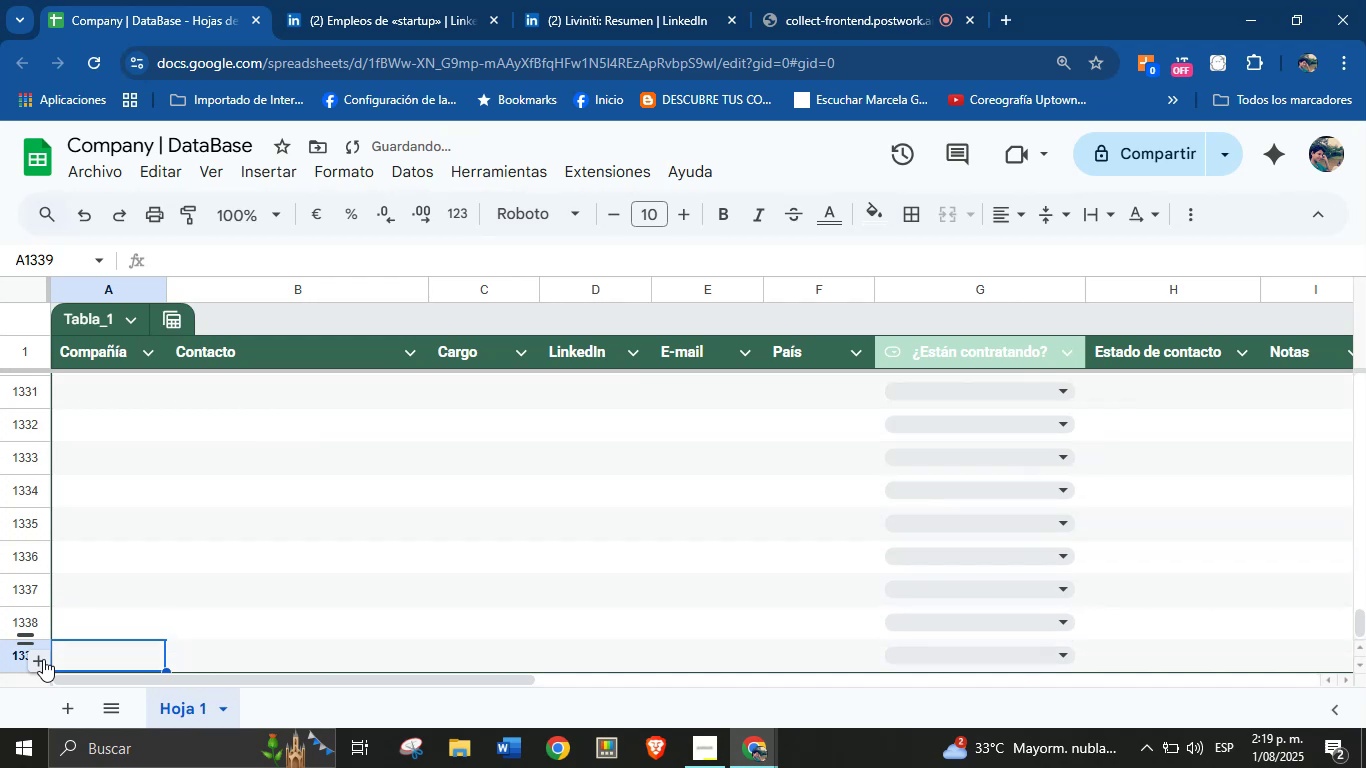 
triple_click([43, 659])
 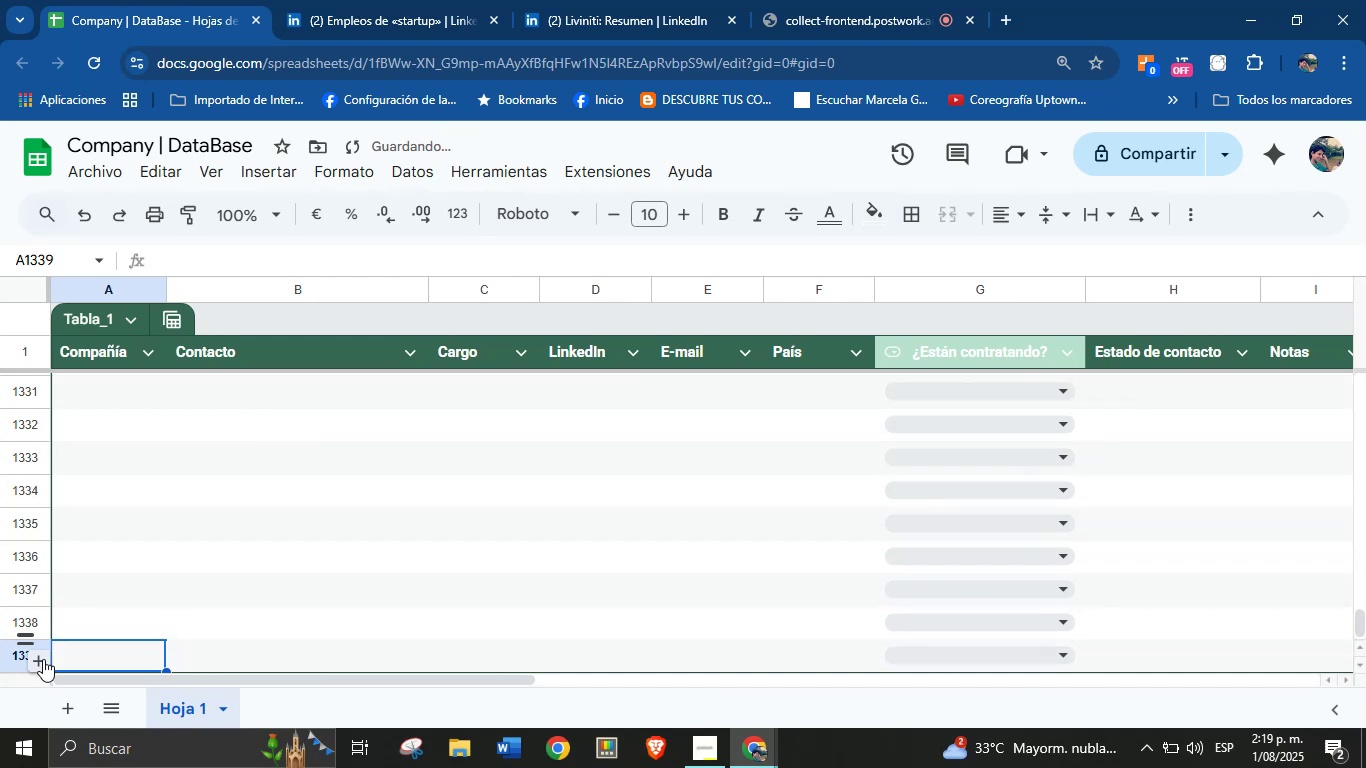 
triple_click([43, 659])
 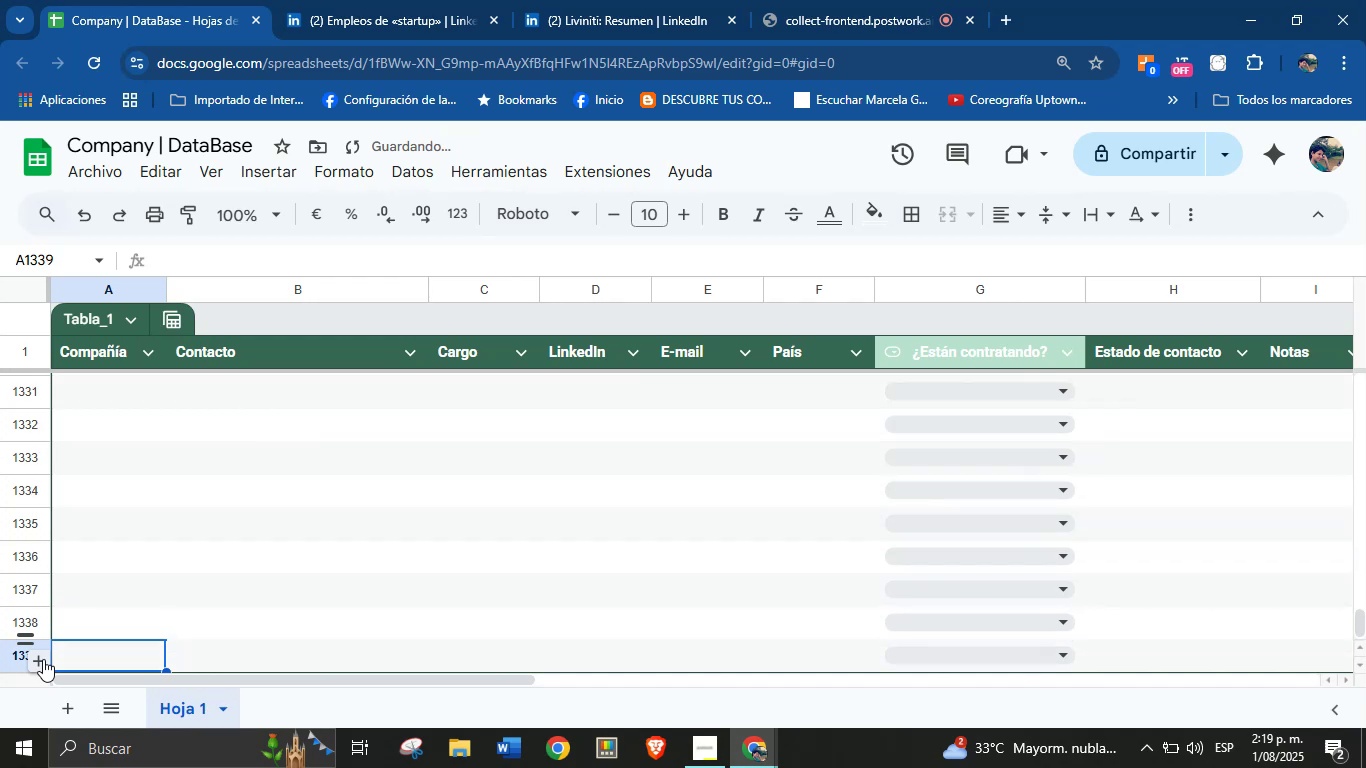 
triple_click([43, 659])
 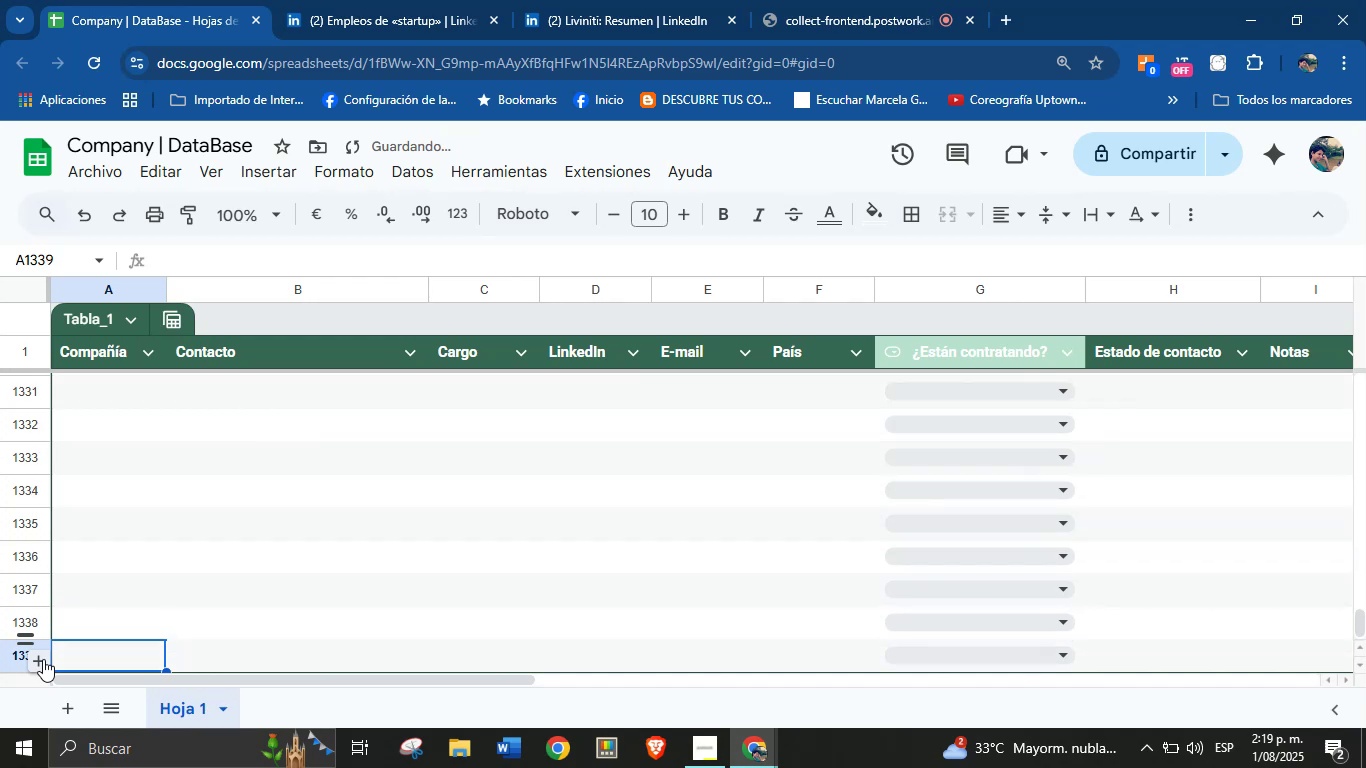 
triple_click([43, 659])
 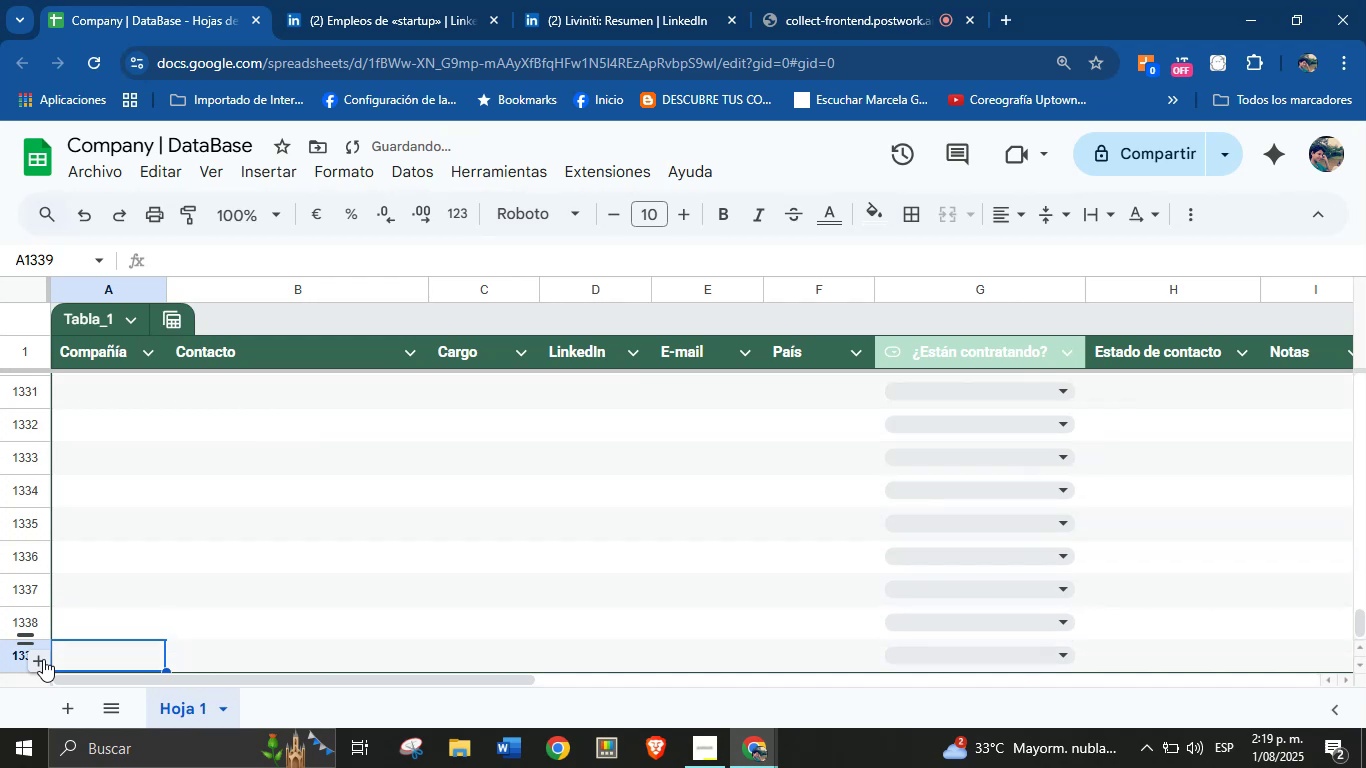 
triple_click([43, 659])
 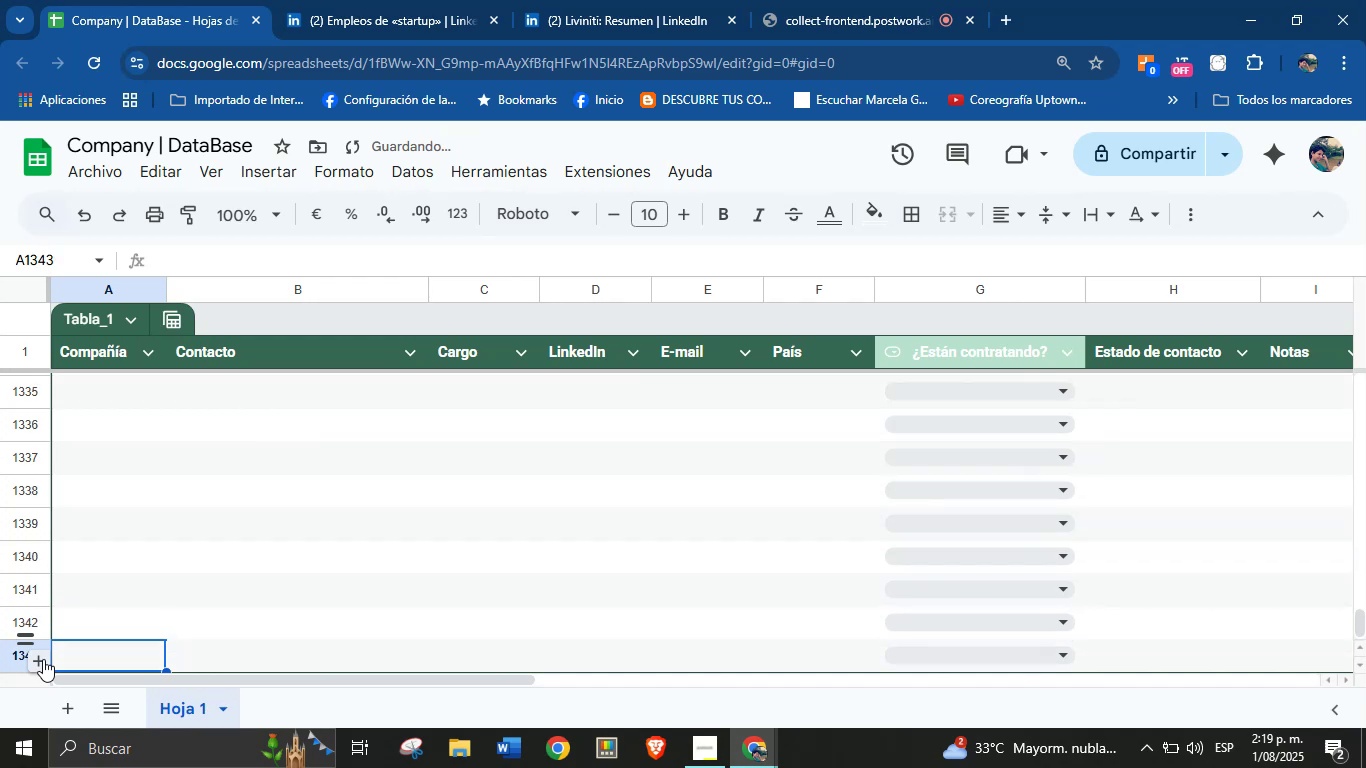 
double_click([43, 659])
 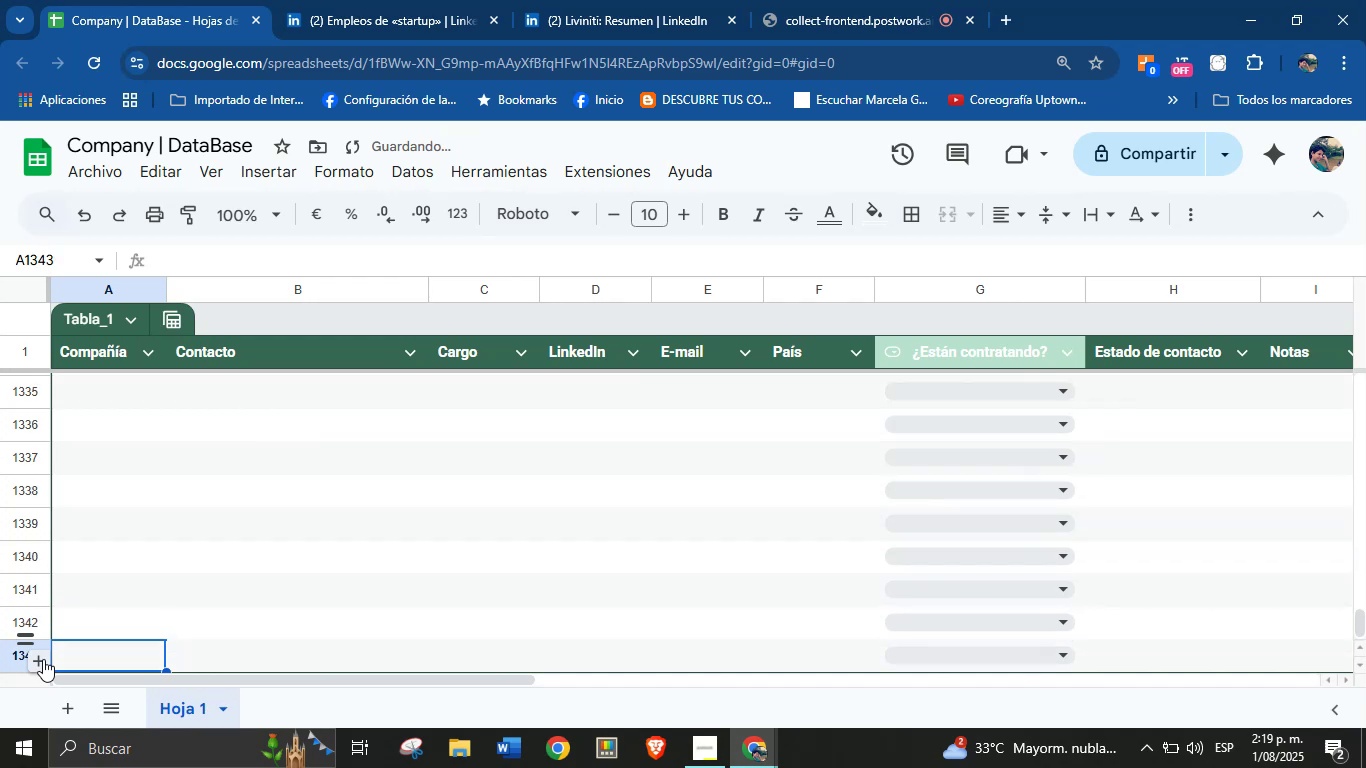 
triple_click([43, 659])
 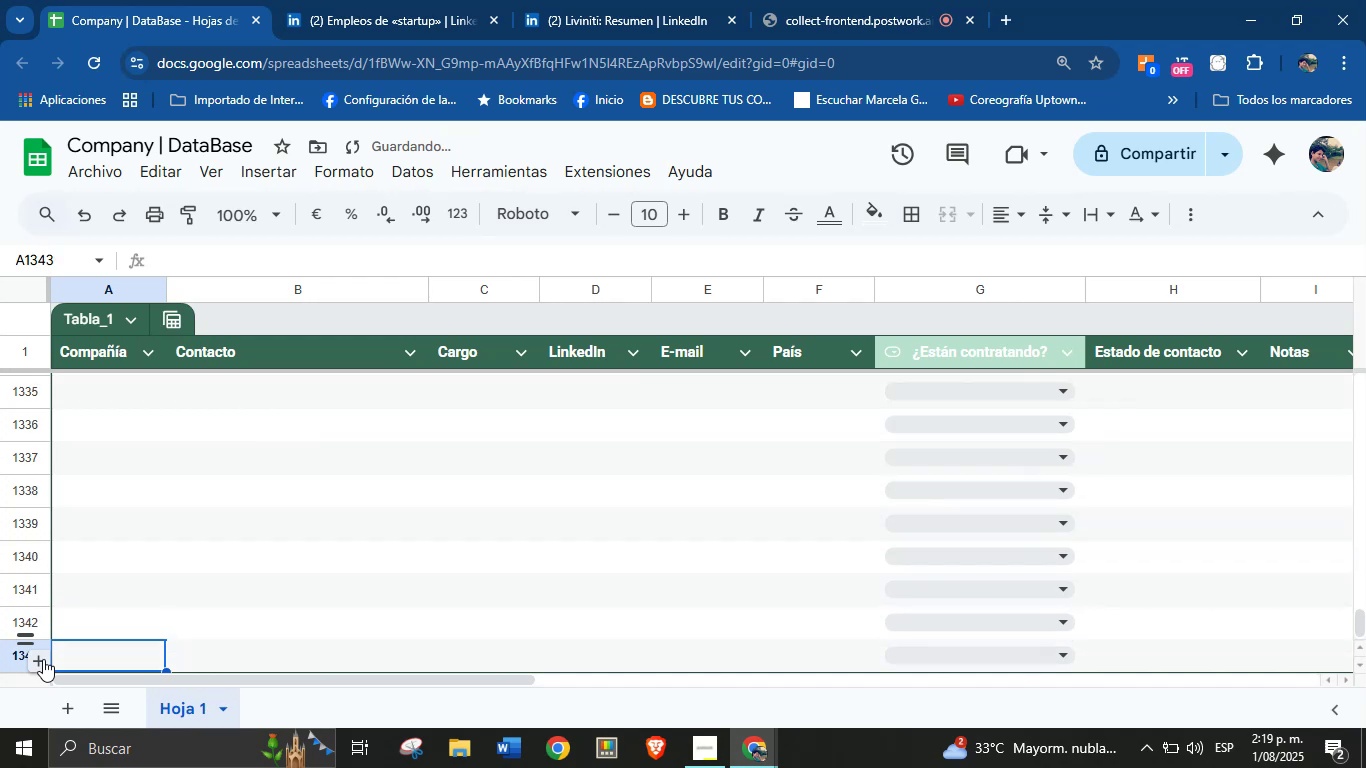 
triple_click([43, 659])
 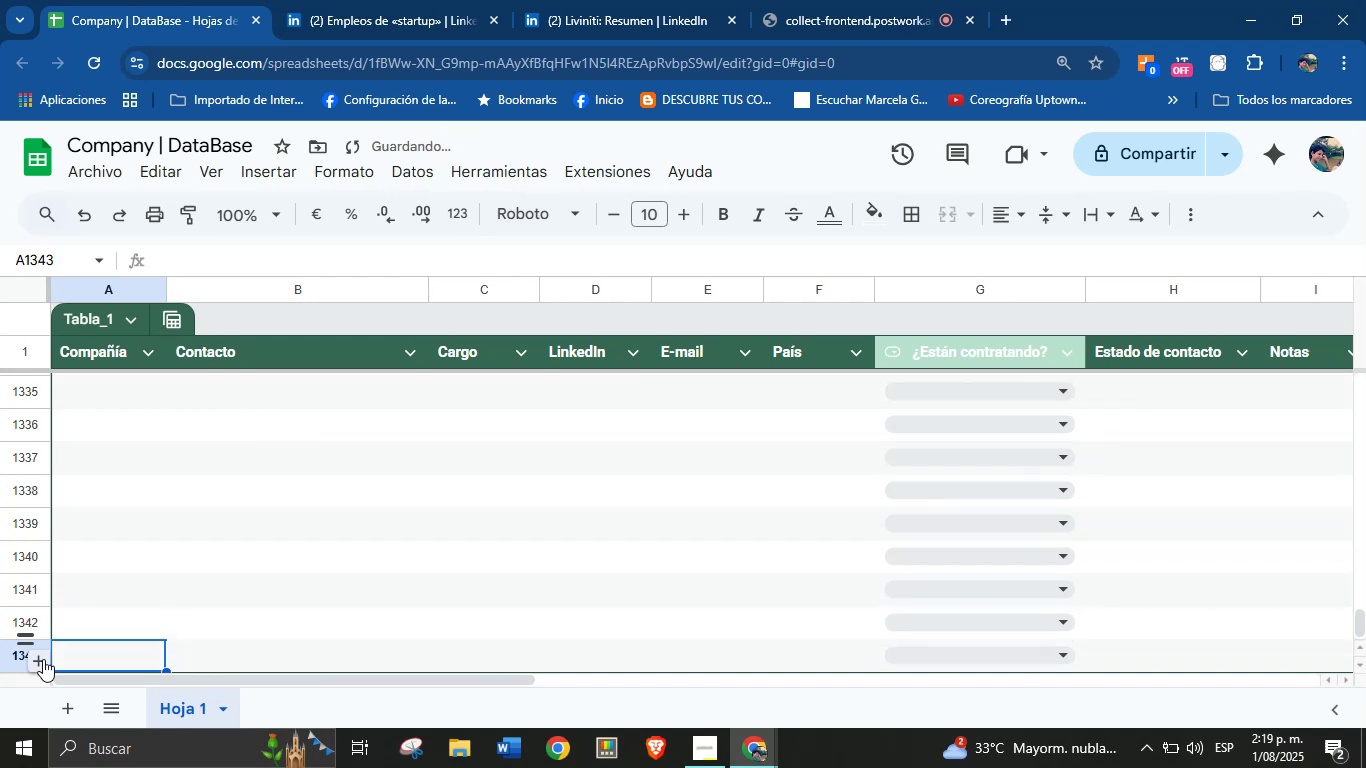 
triple_click([43, 659])
 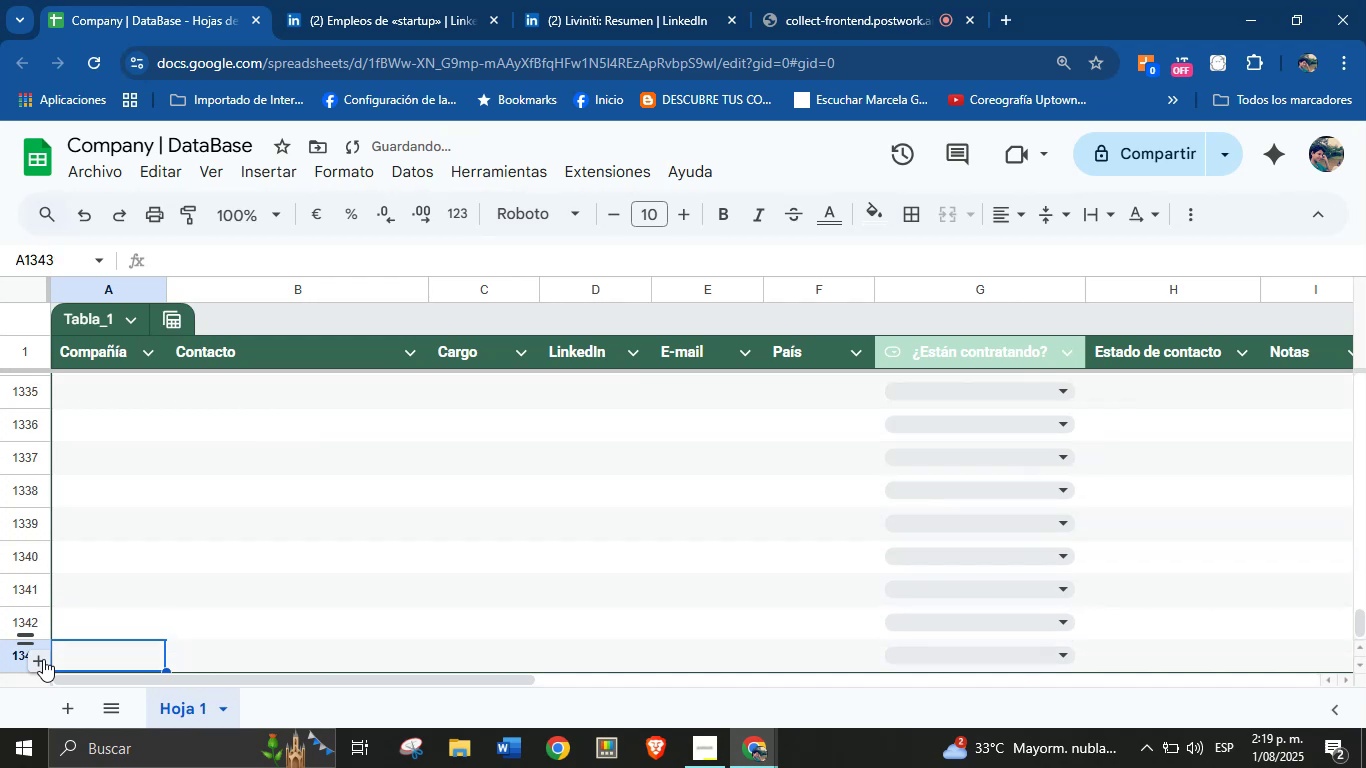 
scroll: coordinate [134, 415], scroll_direction: up, amount: 2.0
 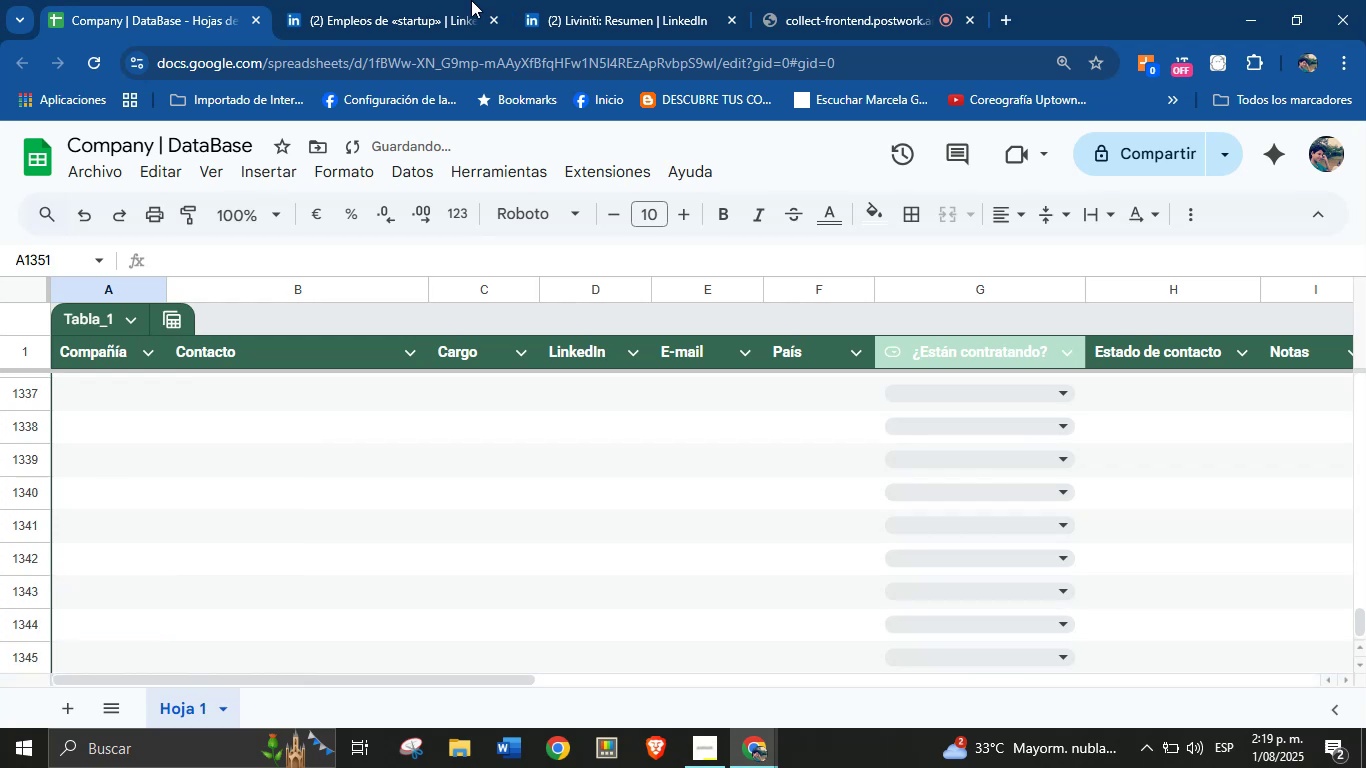 
left_click([574, 0])
 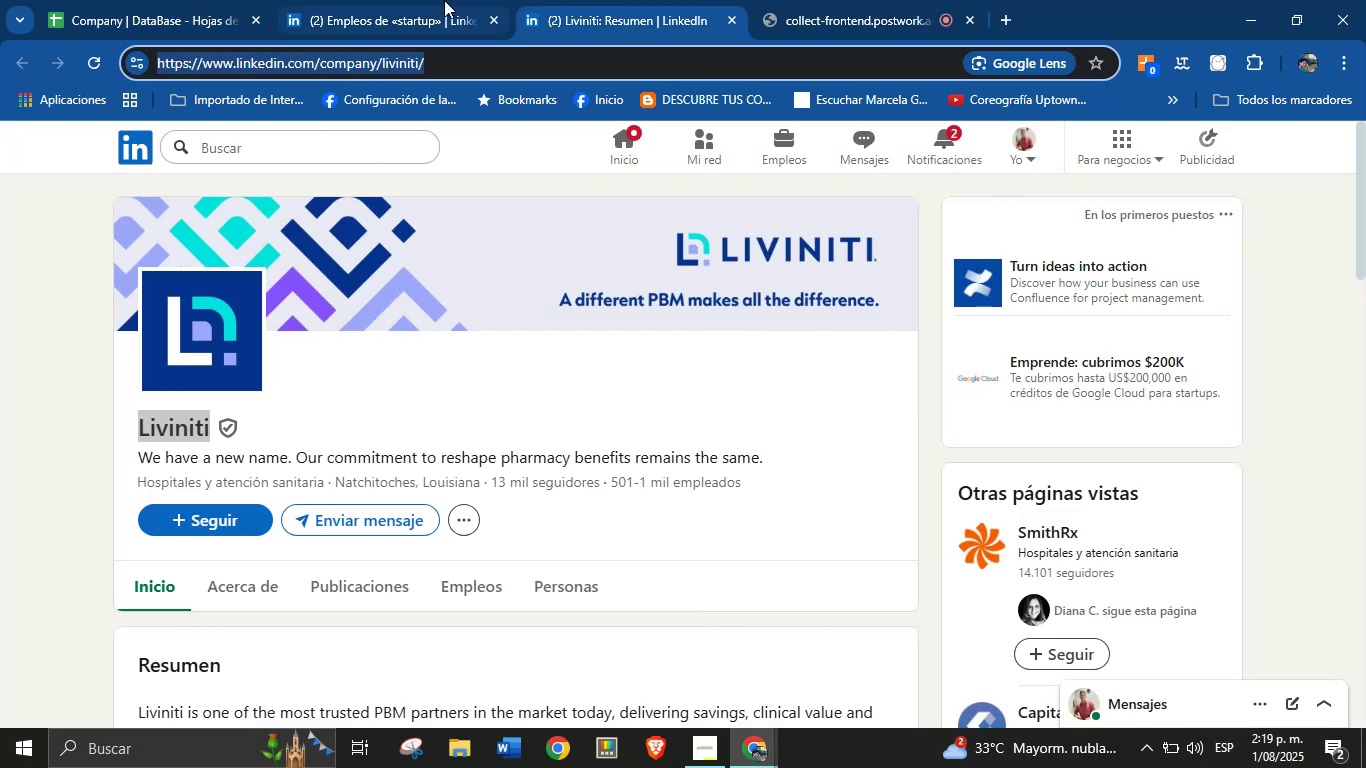 
double_click([569, 0])
 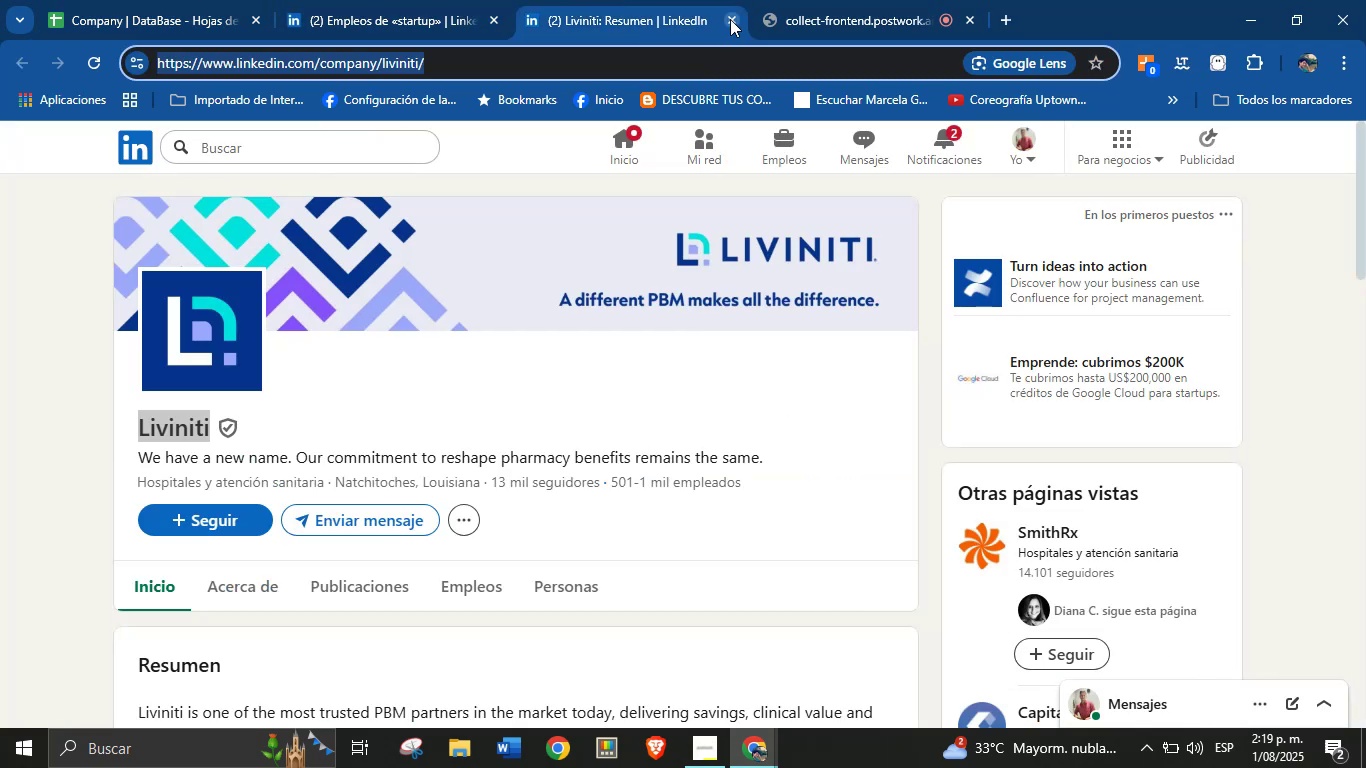 
double_click([313, 0])
 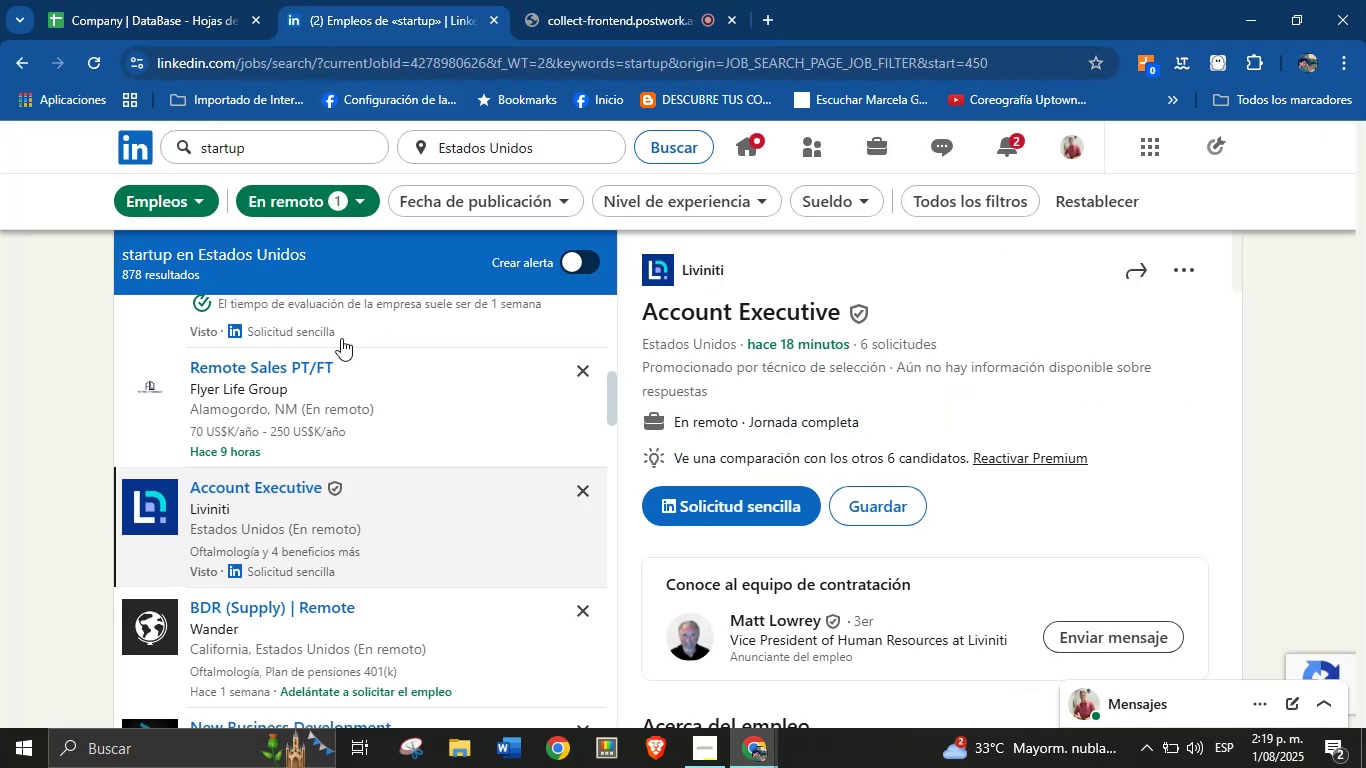 
scroll: coordinate [322, 459], scroll_direction: down, amount: 1.0
 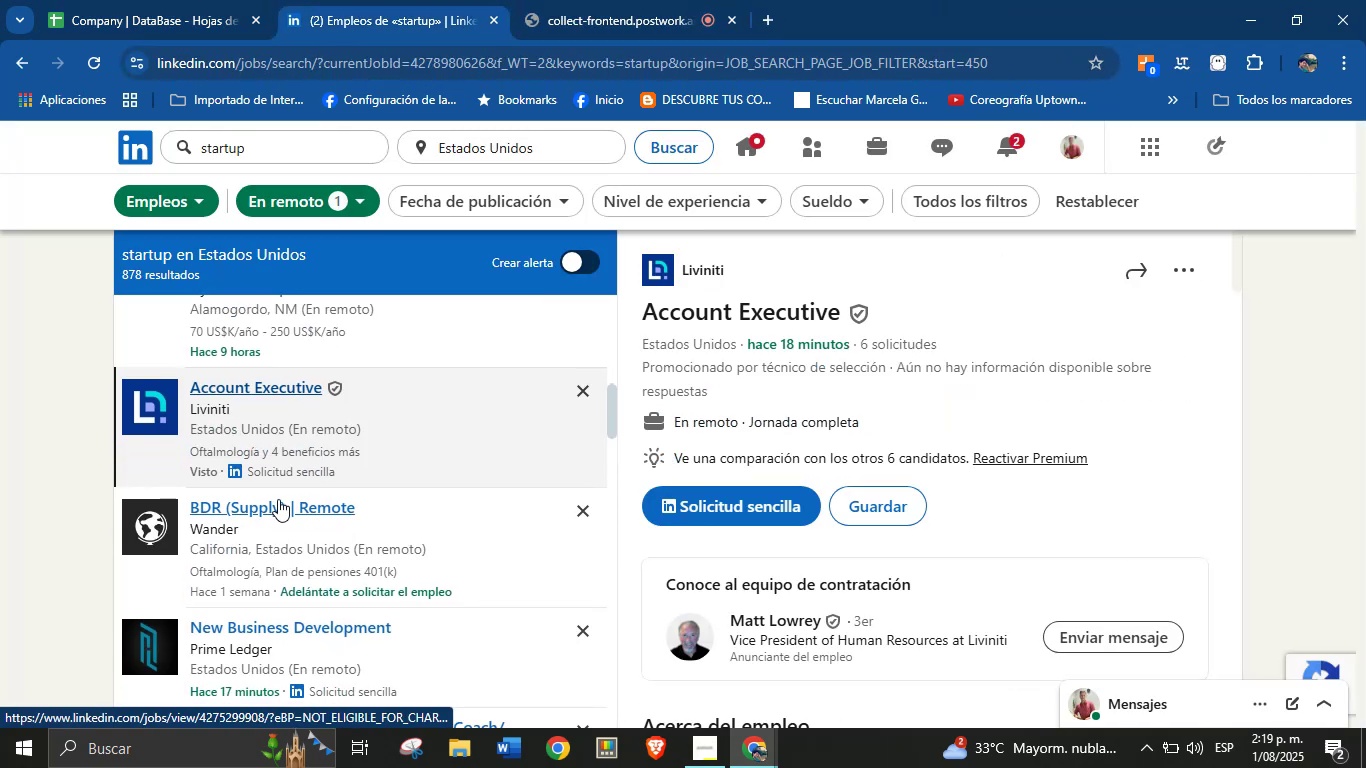 
left_click([255, 498])
 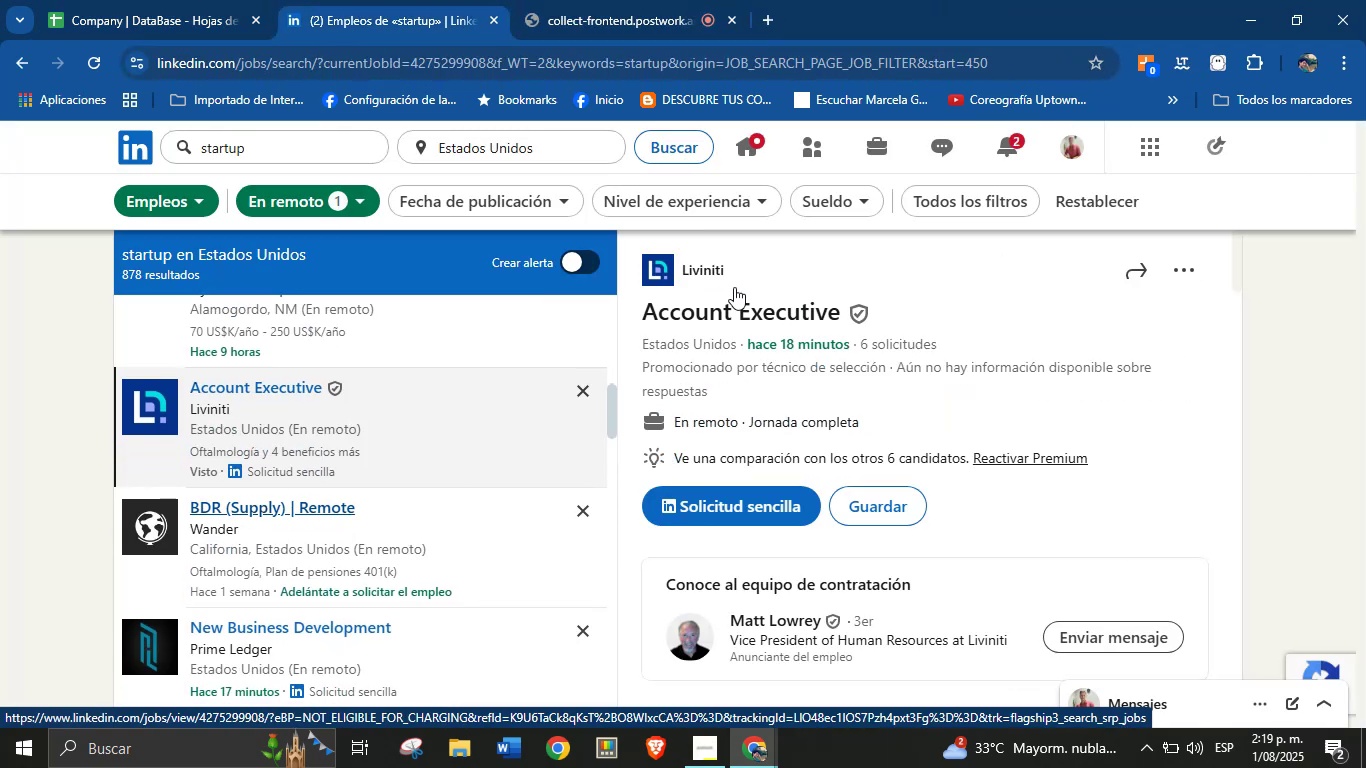 
right_click([701, 268])
 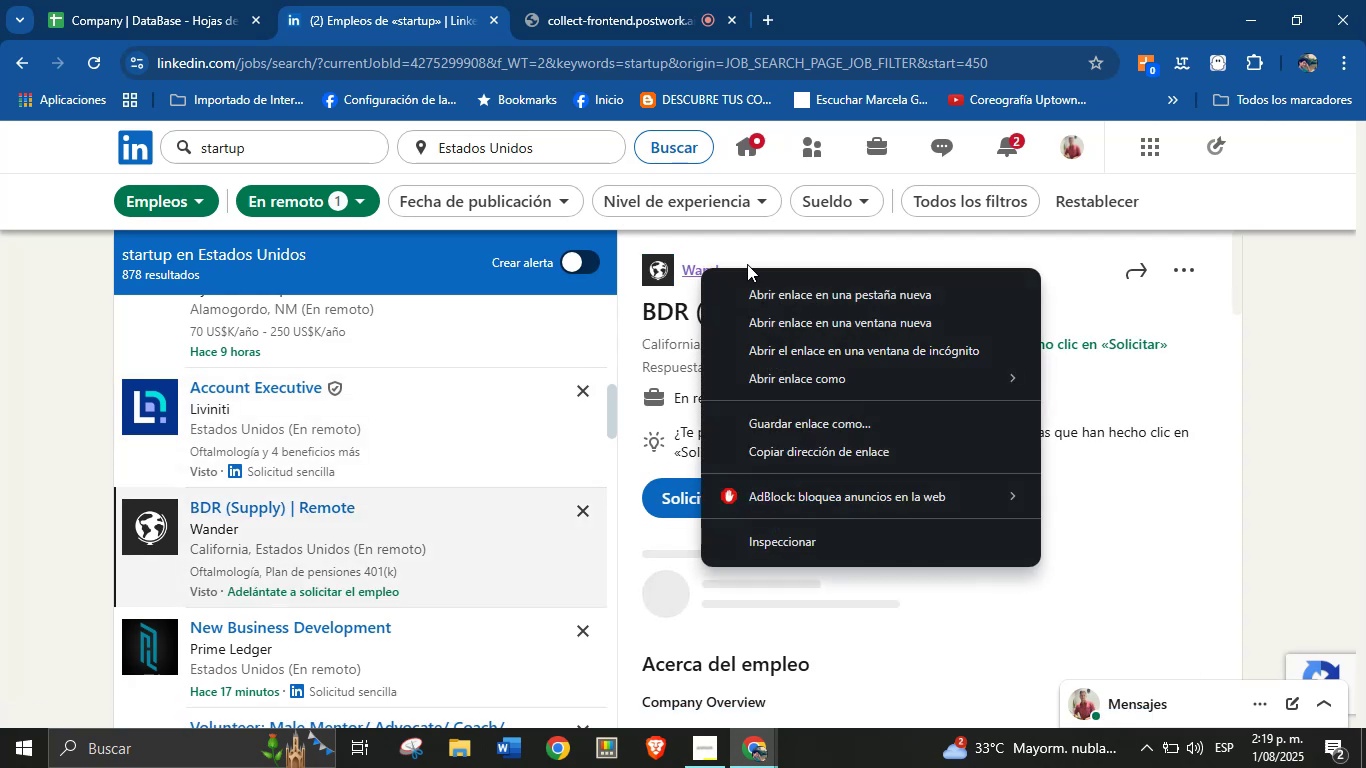 
left_click([766, 255])
 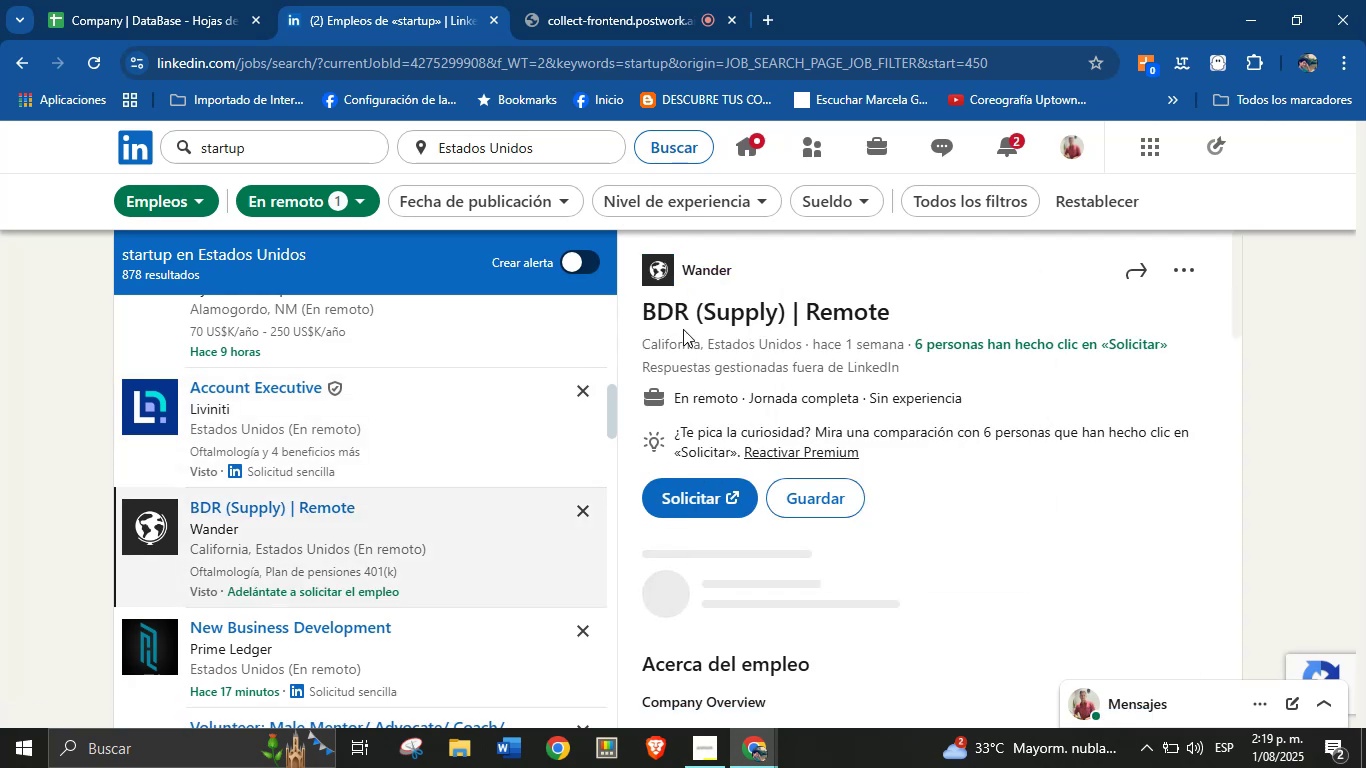 
scroll: coordinate [408, 544], scroll_direction: none, amount: 0.0
 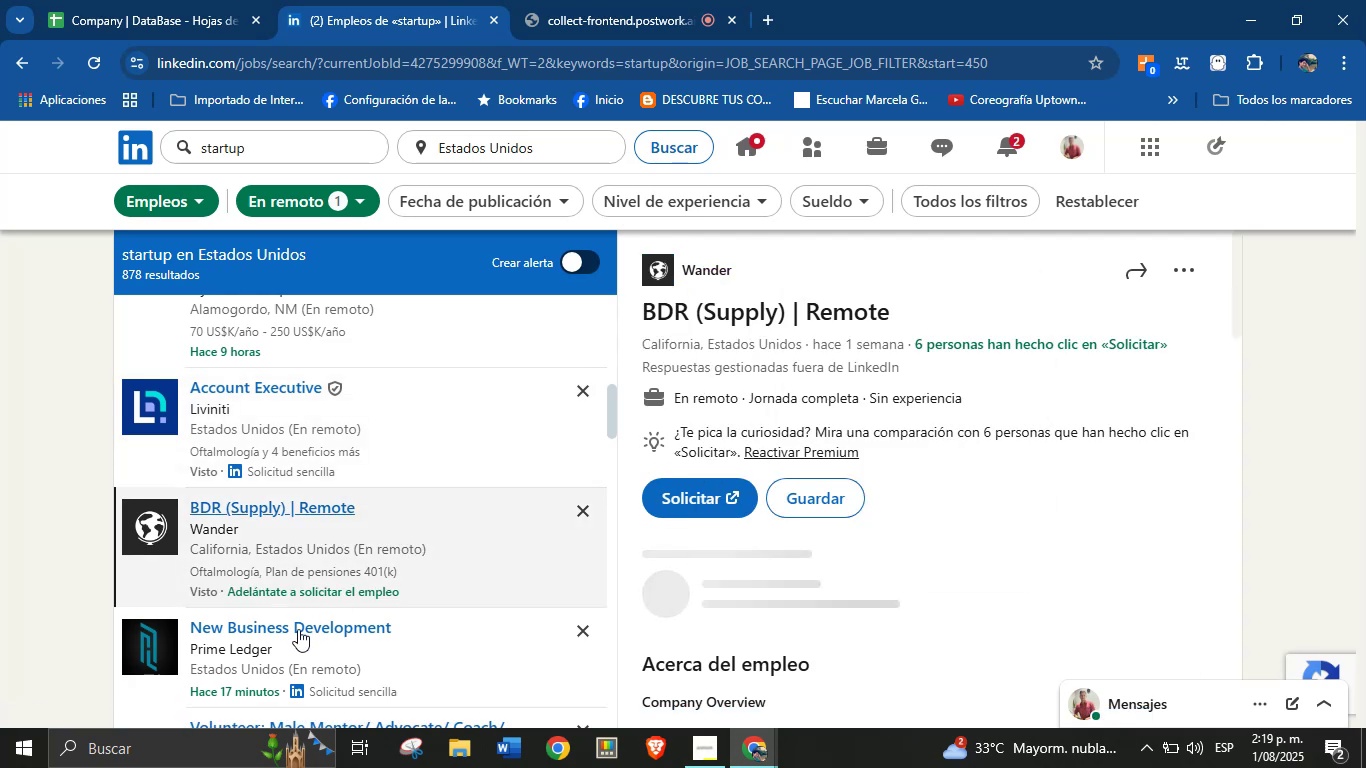 
left_click([298, 629])
 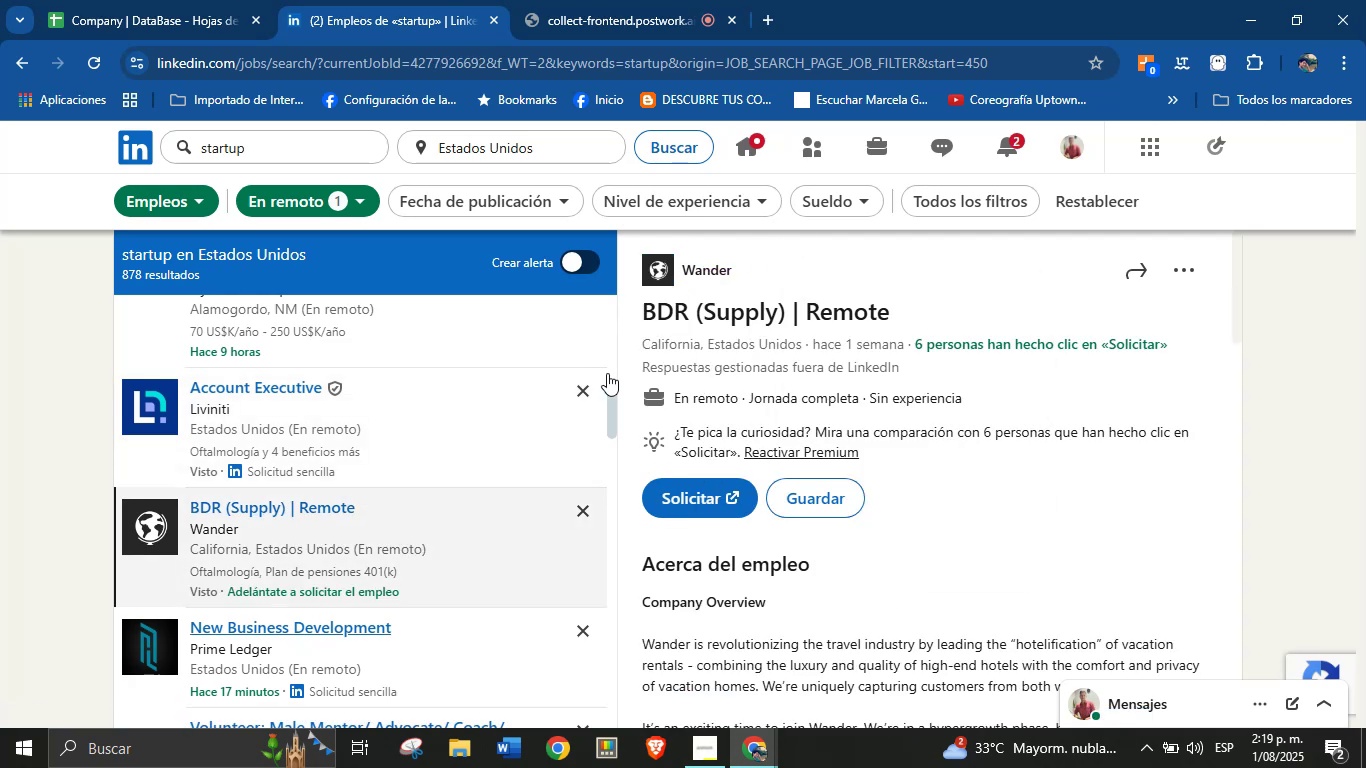 
right_click([709, 273])
 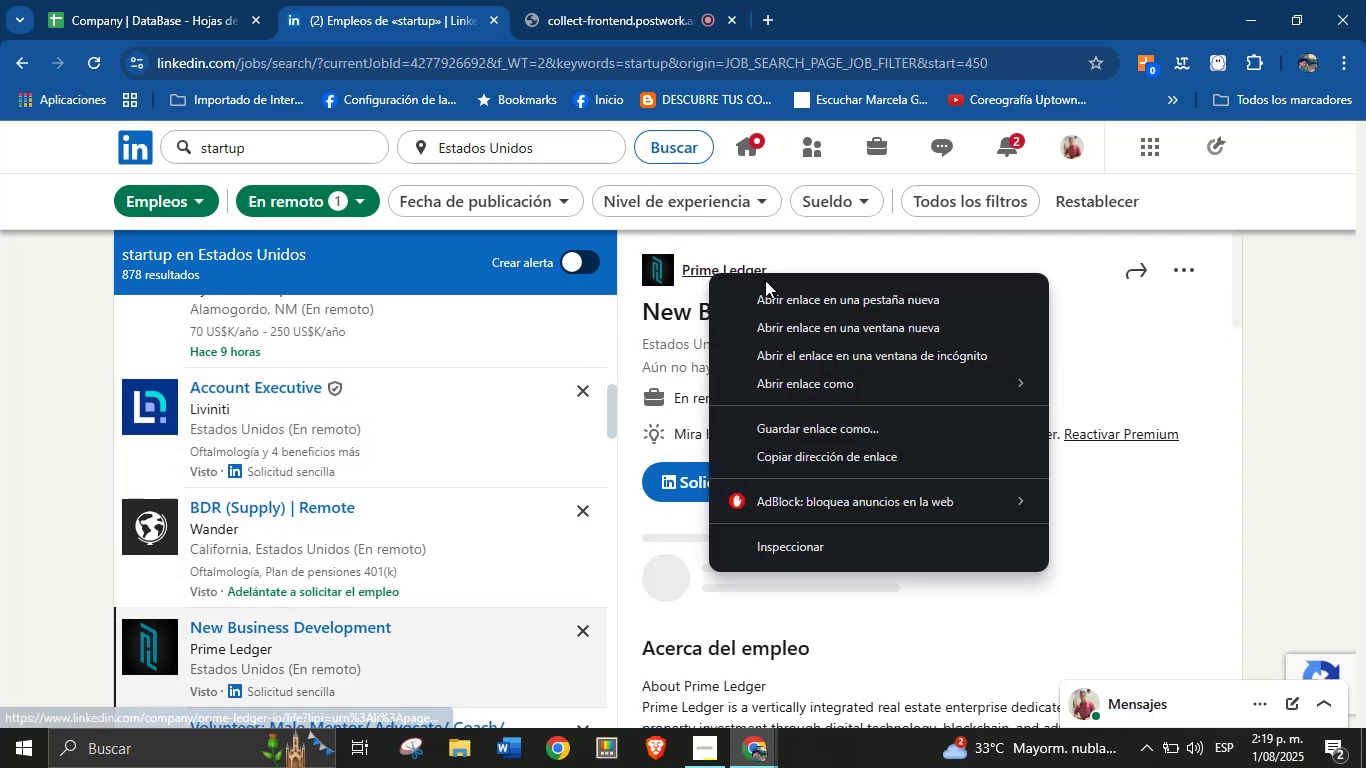 
left_click([772, 295])
 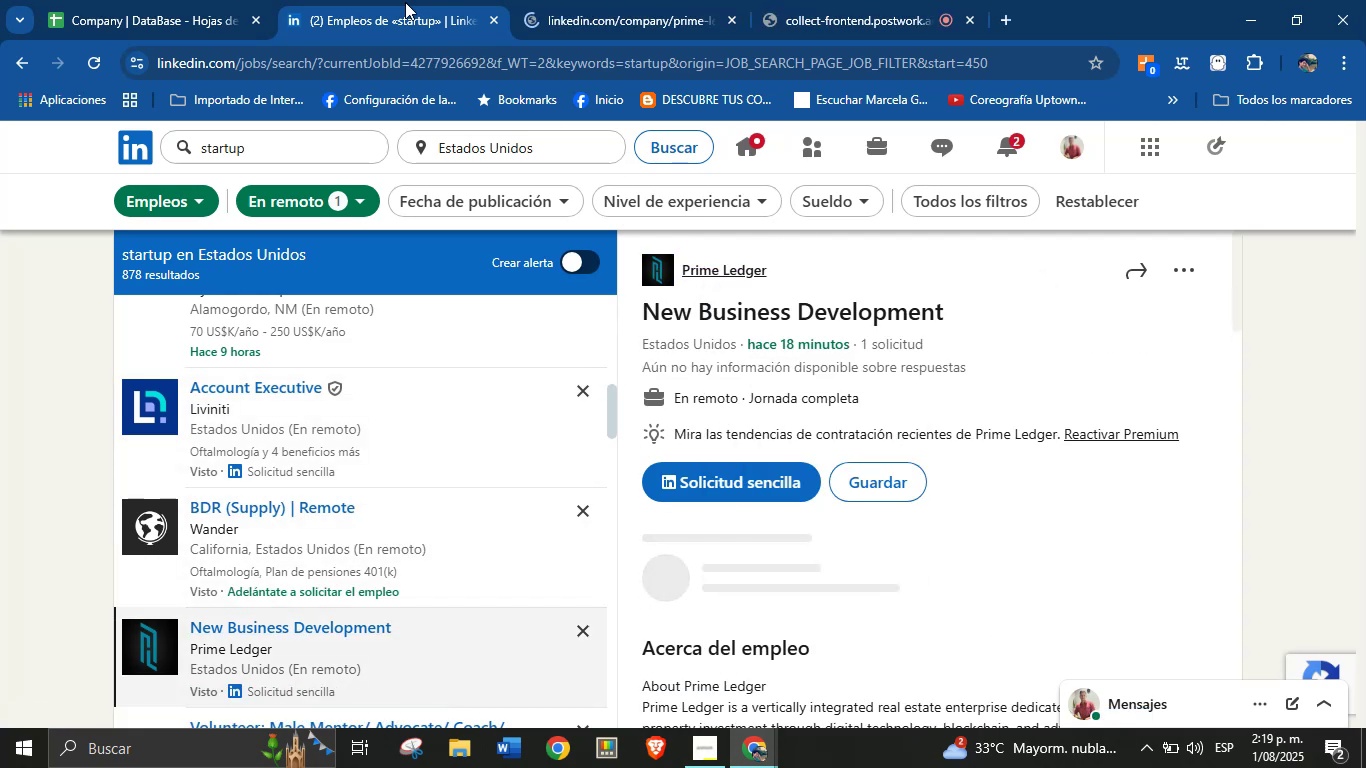 
left_click([271, 0])
 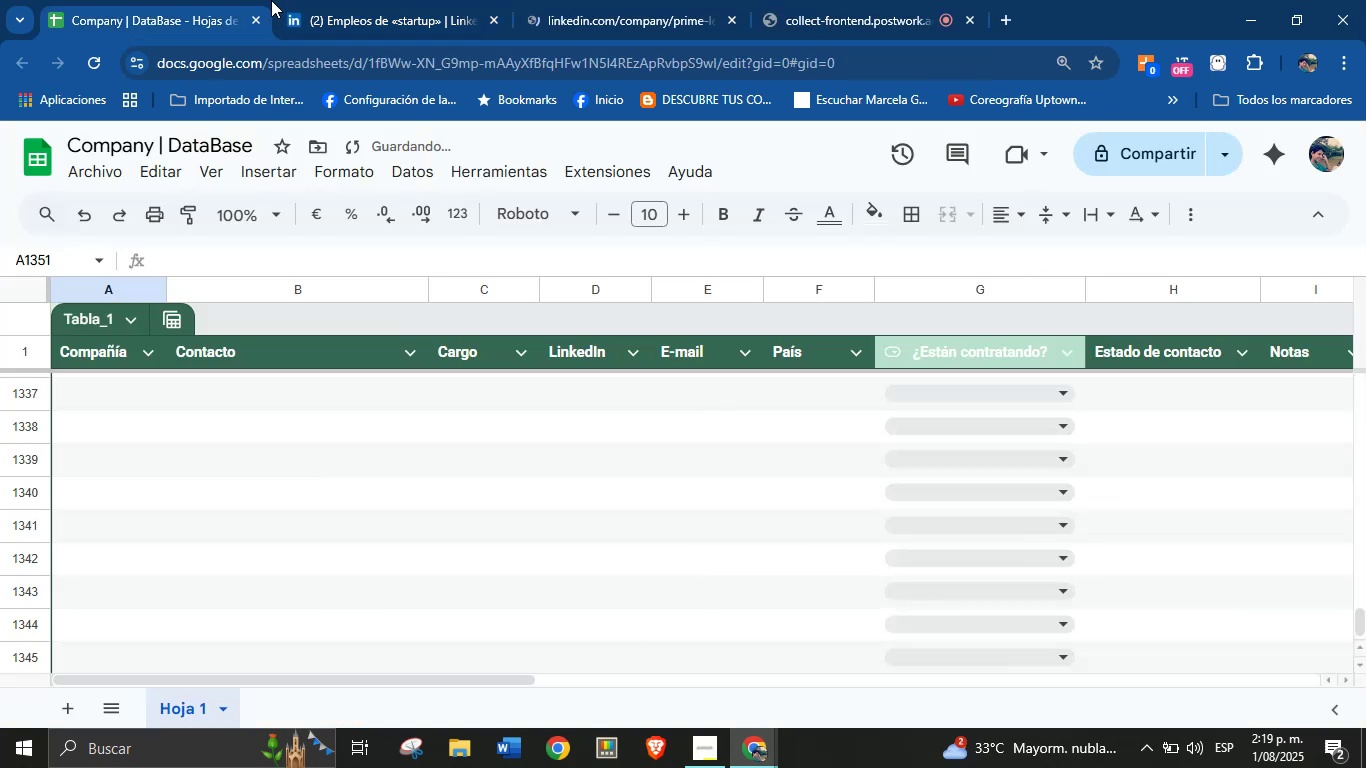 
scroll: coordinate [163, 579], scroll_direction: up, amount: 4.0
 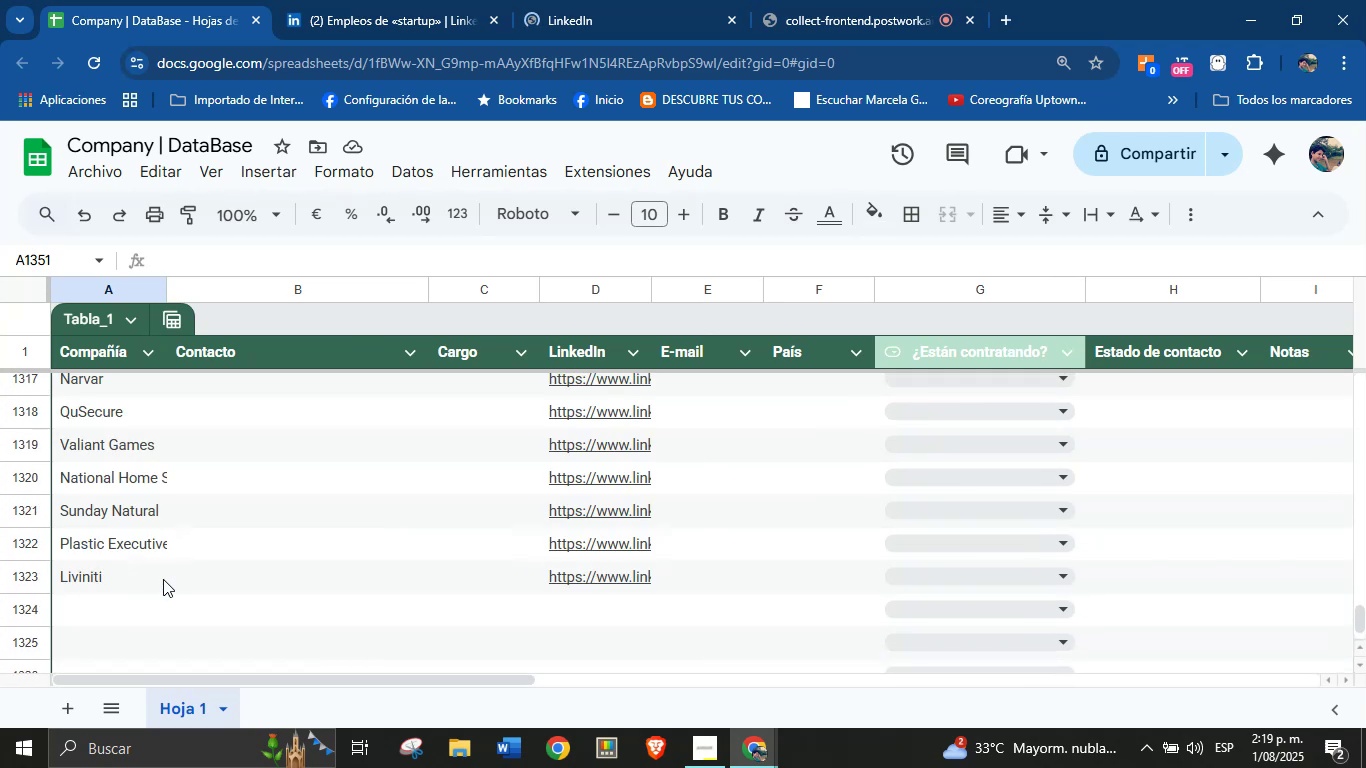 
scroll: coordinate [163, 579], scroll_direction: down, amount: 2.0
 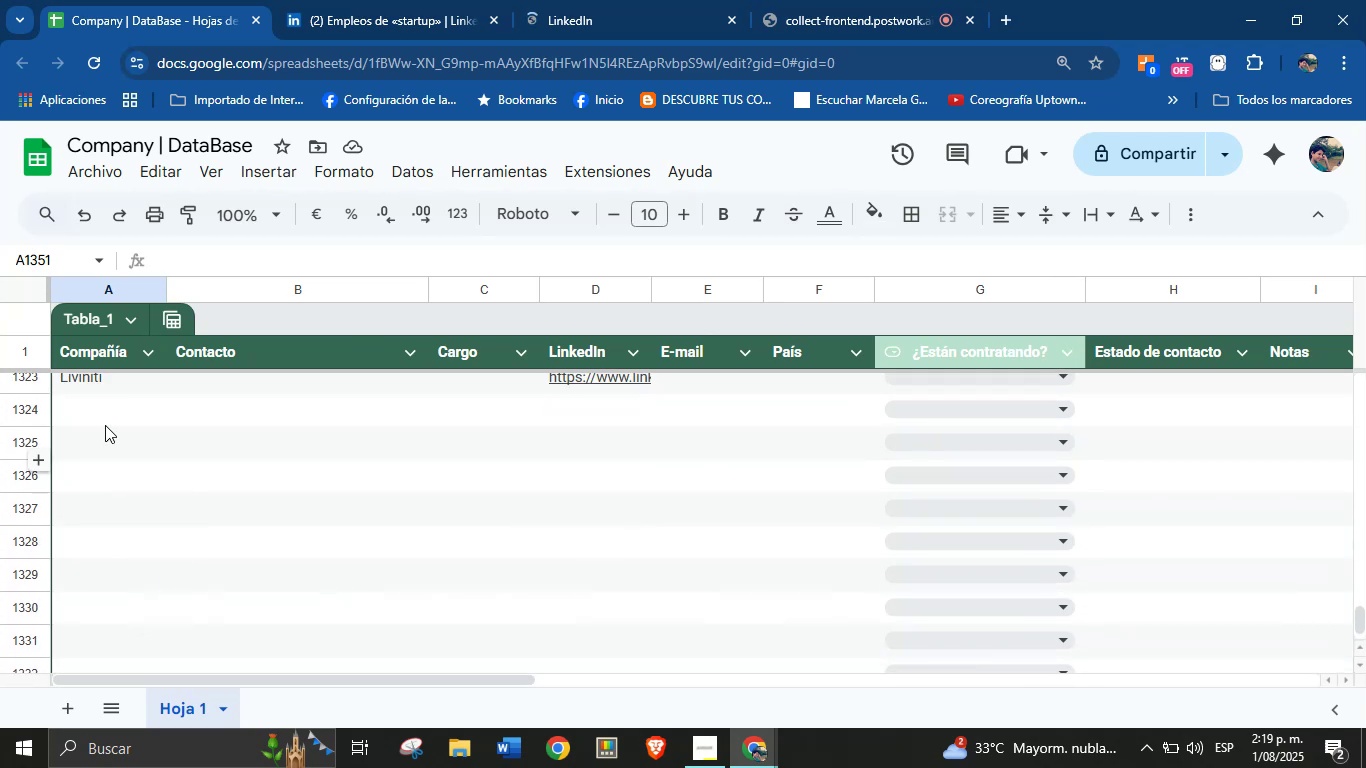 
left_click([110, 404])
 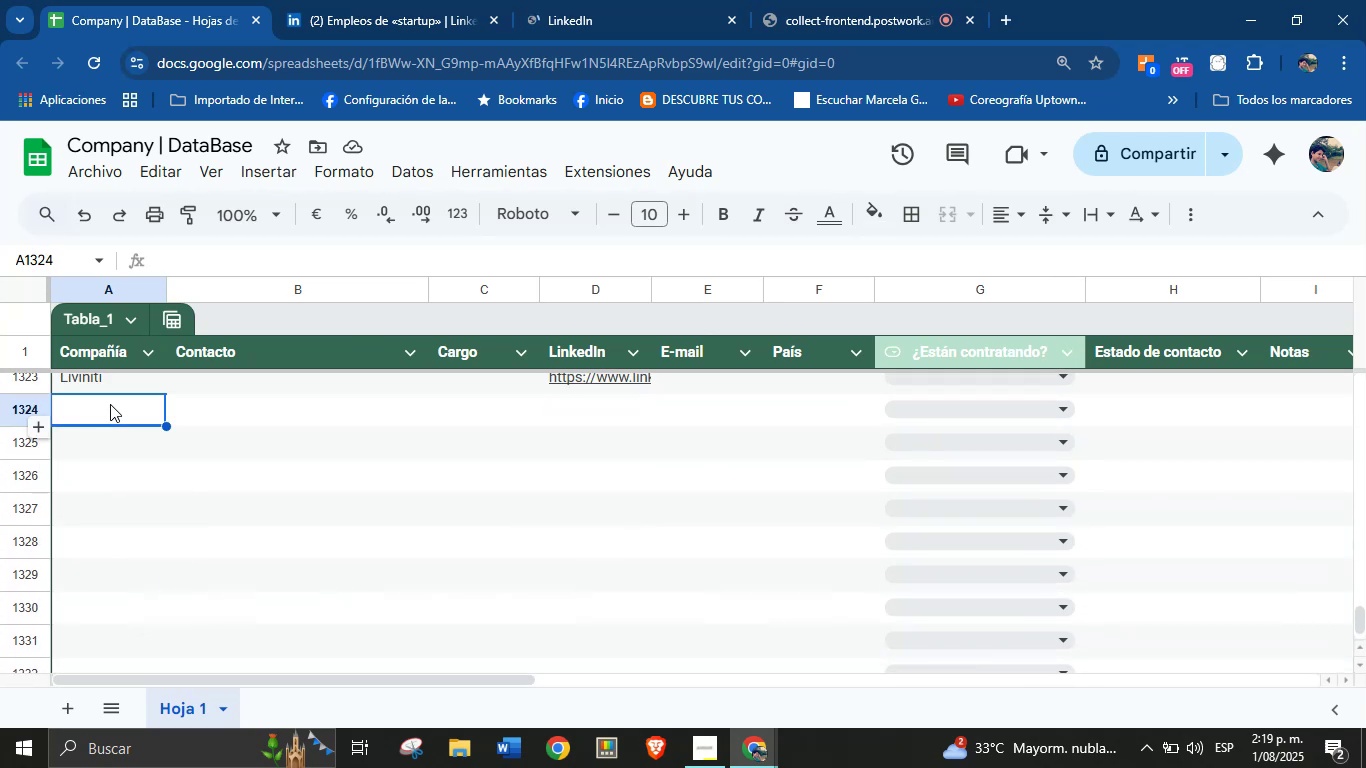 
scroll: coordinate [184, 427], scroll_direction: up, amount: 1.0
 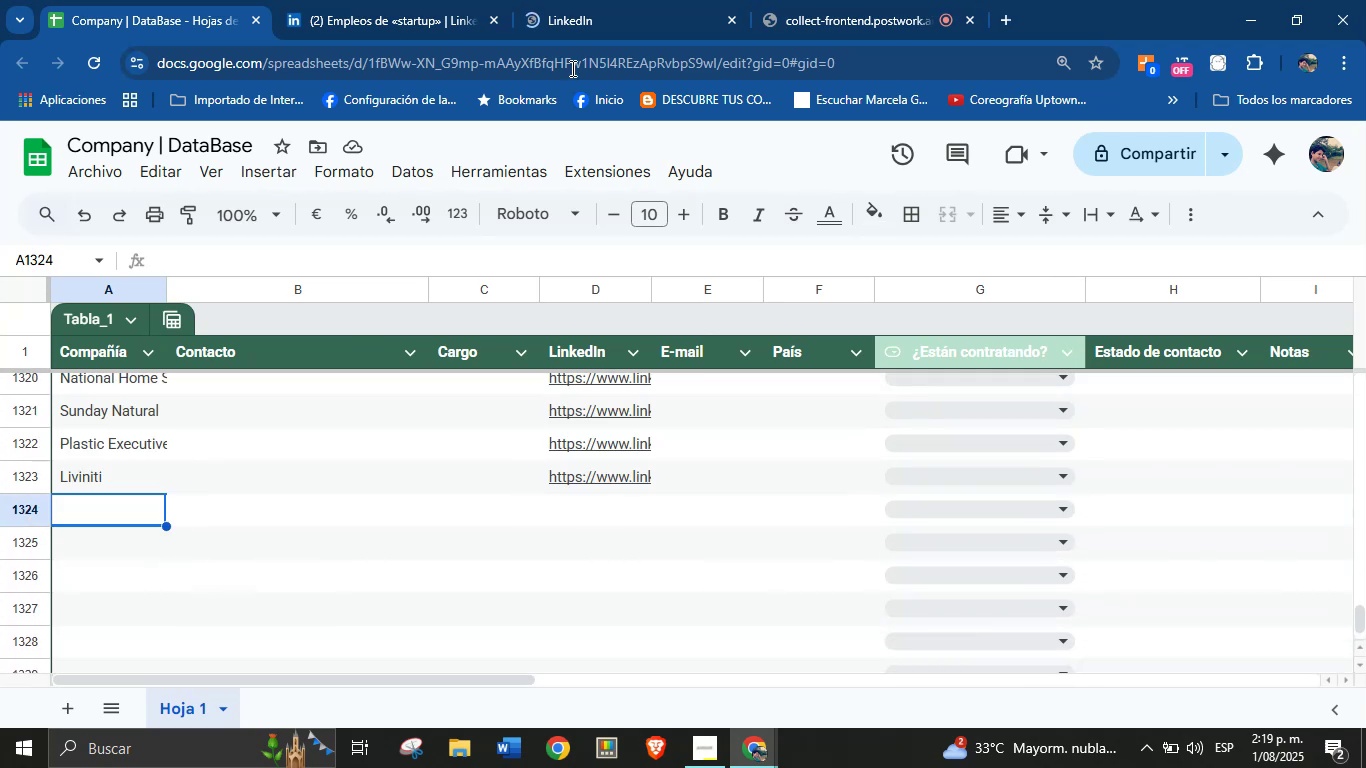 
left_click([613, 0])
 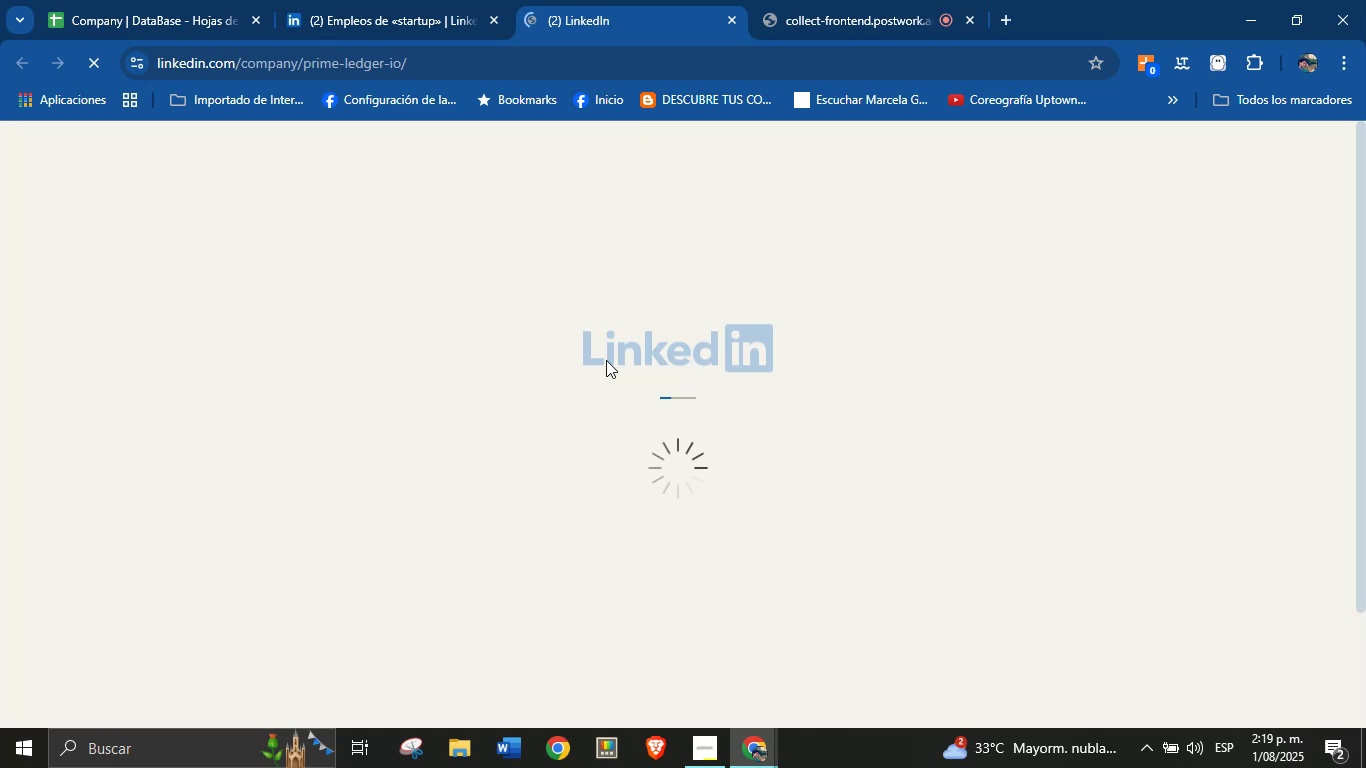 
wait(7.96)
 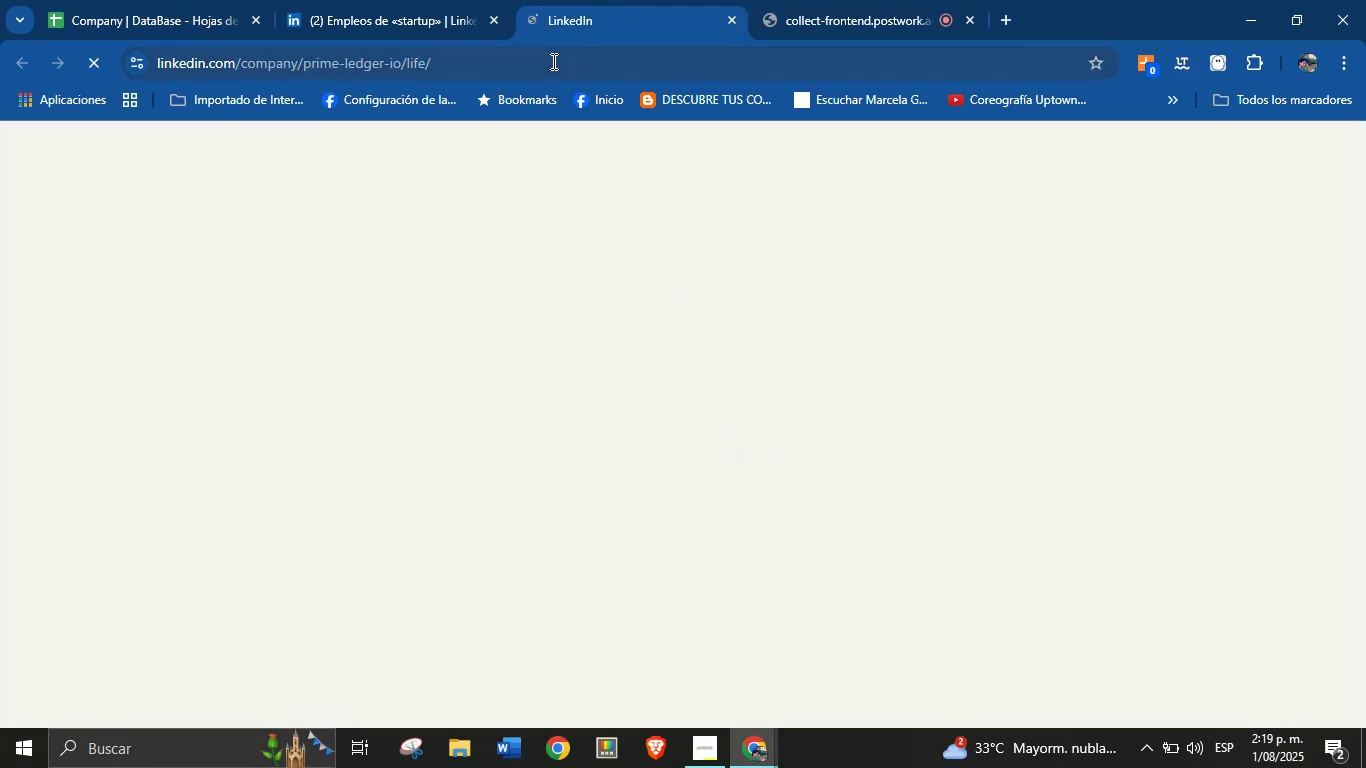 
left_click_drag(start_coordinate=[135, 431], to_coordinate=[285, 431])
 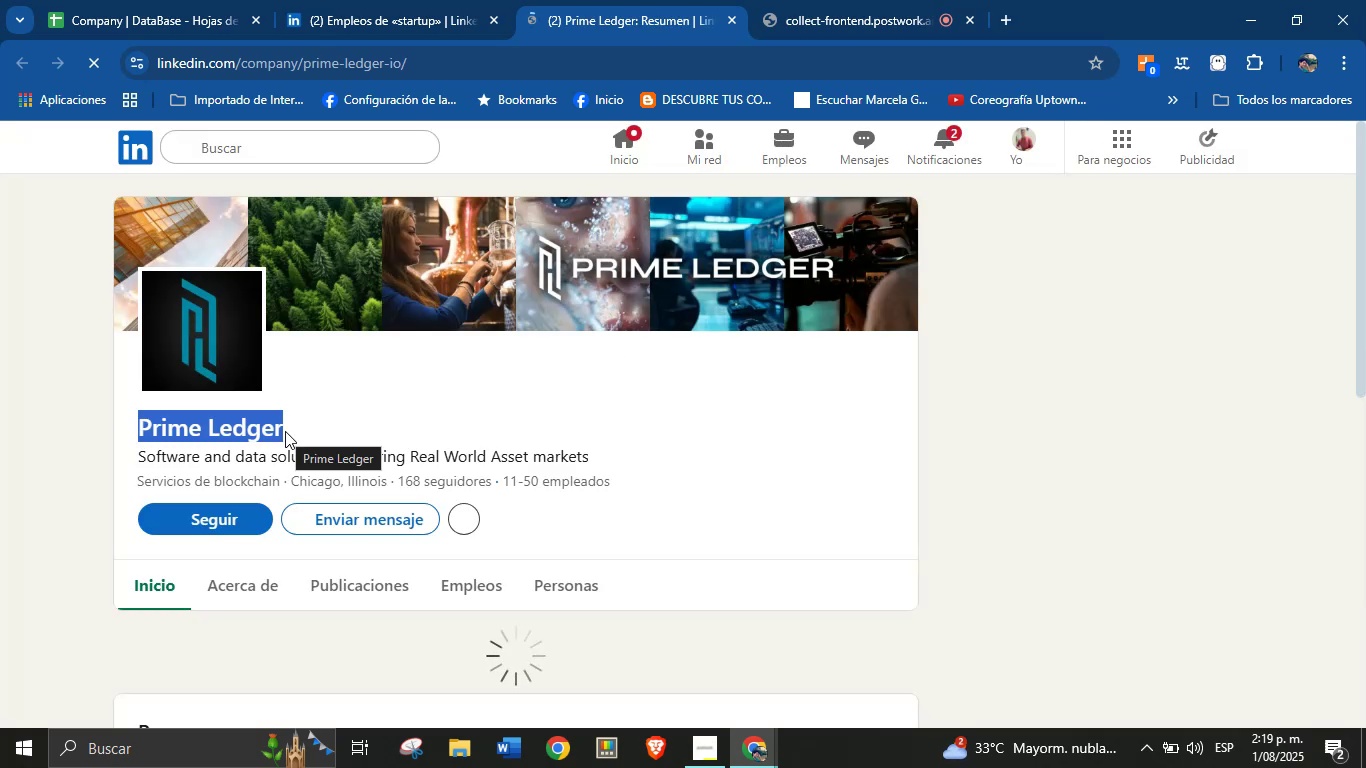 
key(Control+C)
 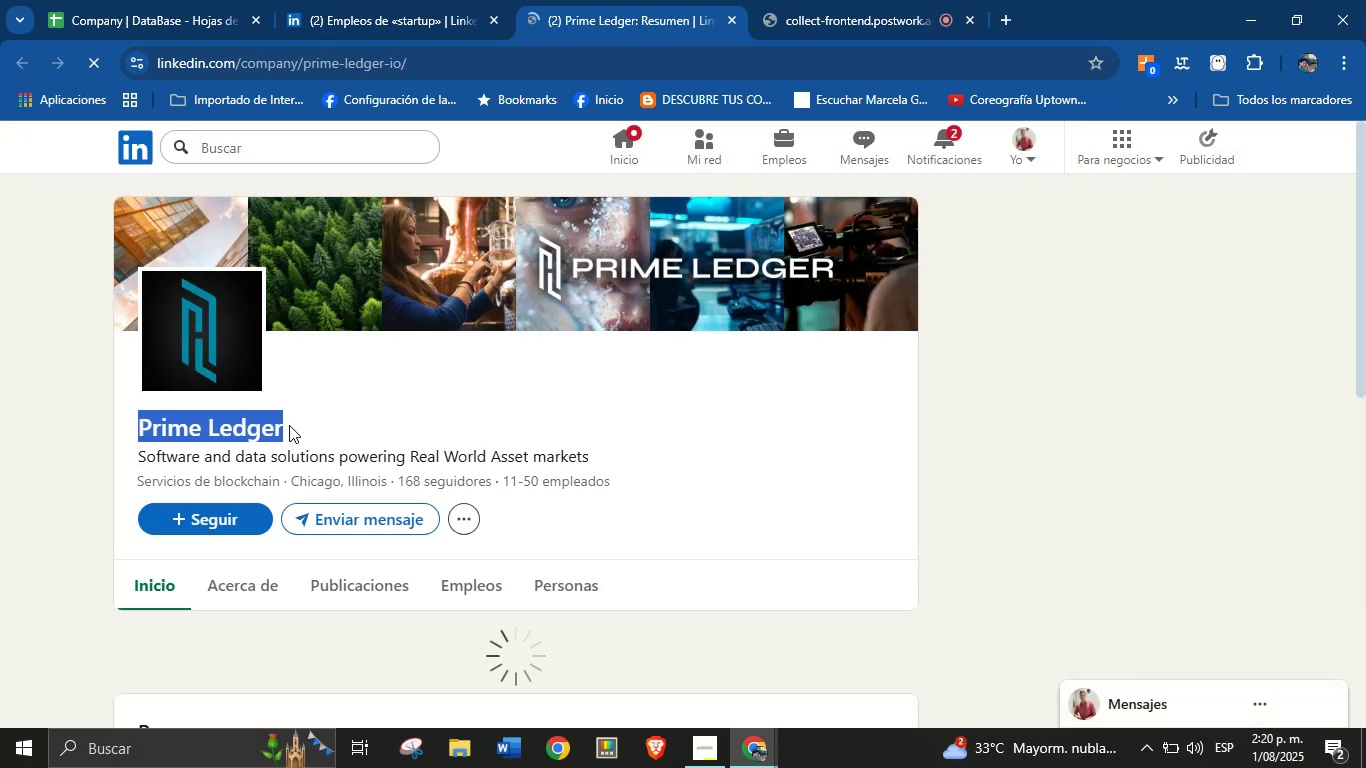 
left_click([406, 0])
 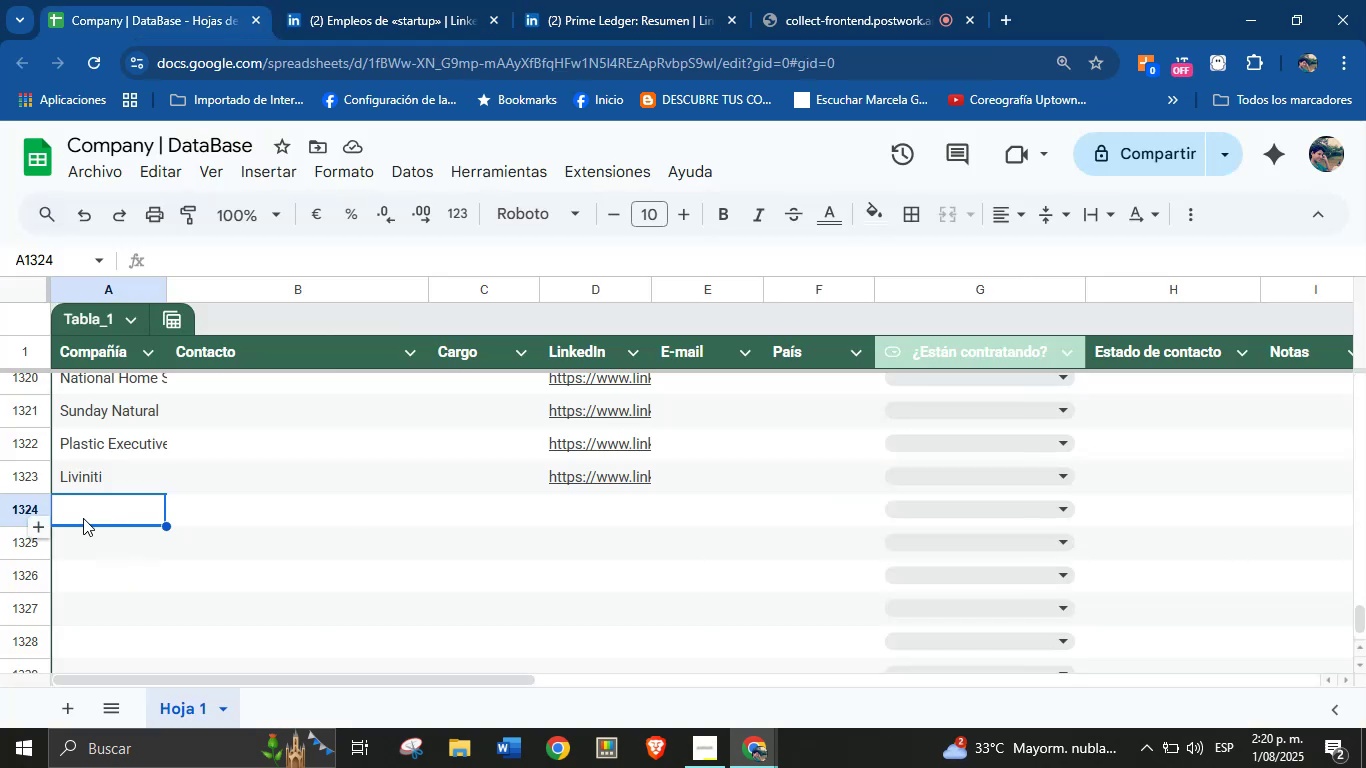 
key(Control+V)
 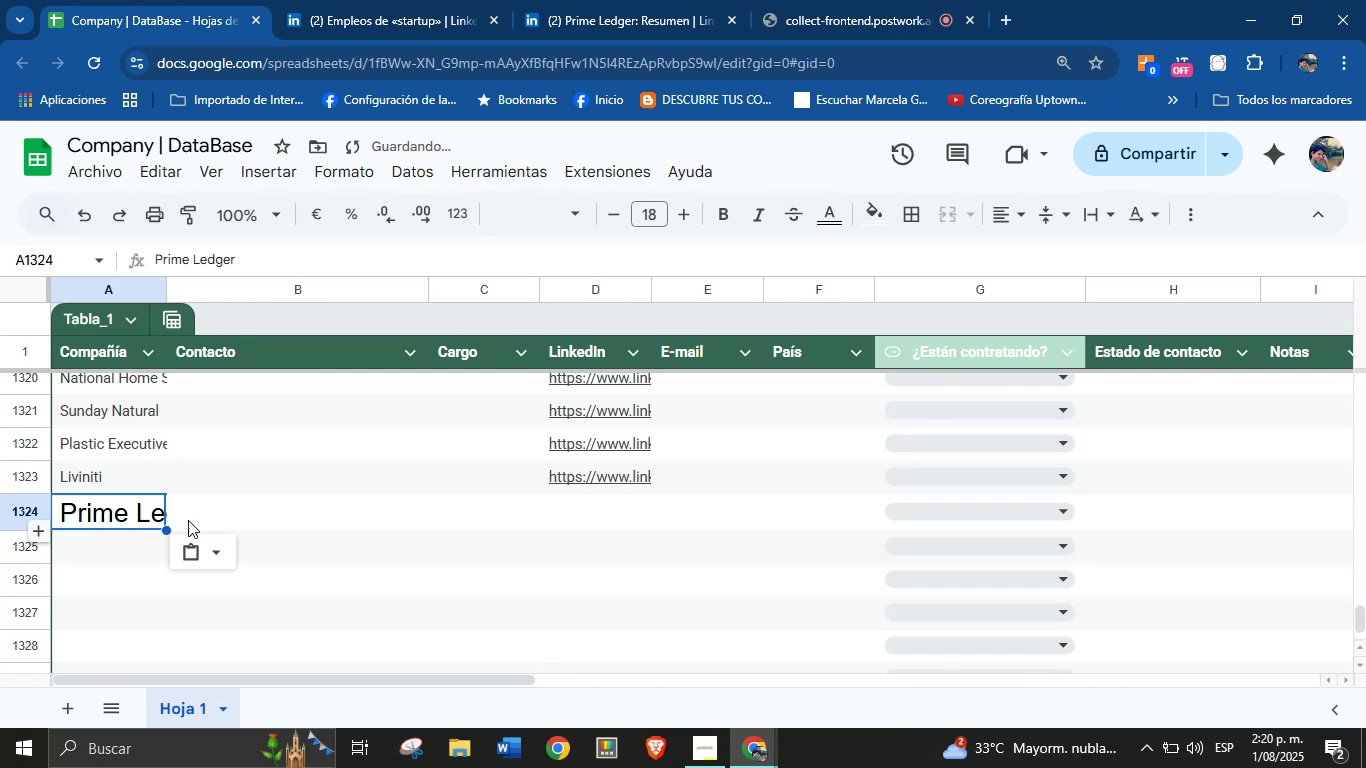 
left_click([220, 553])
 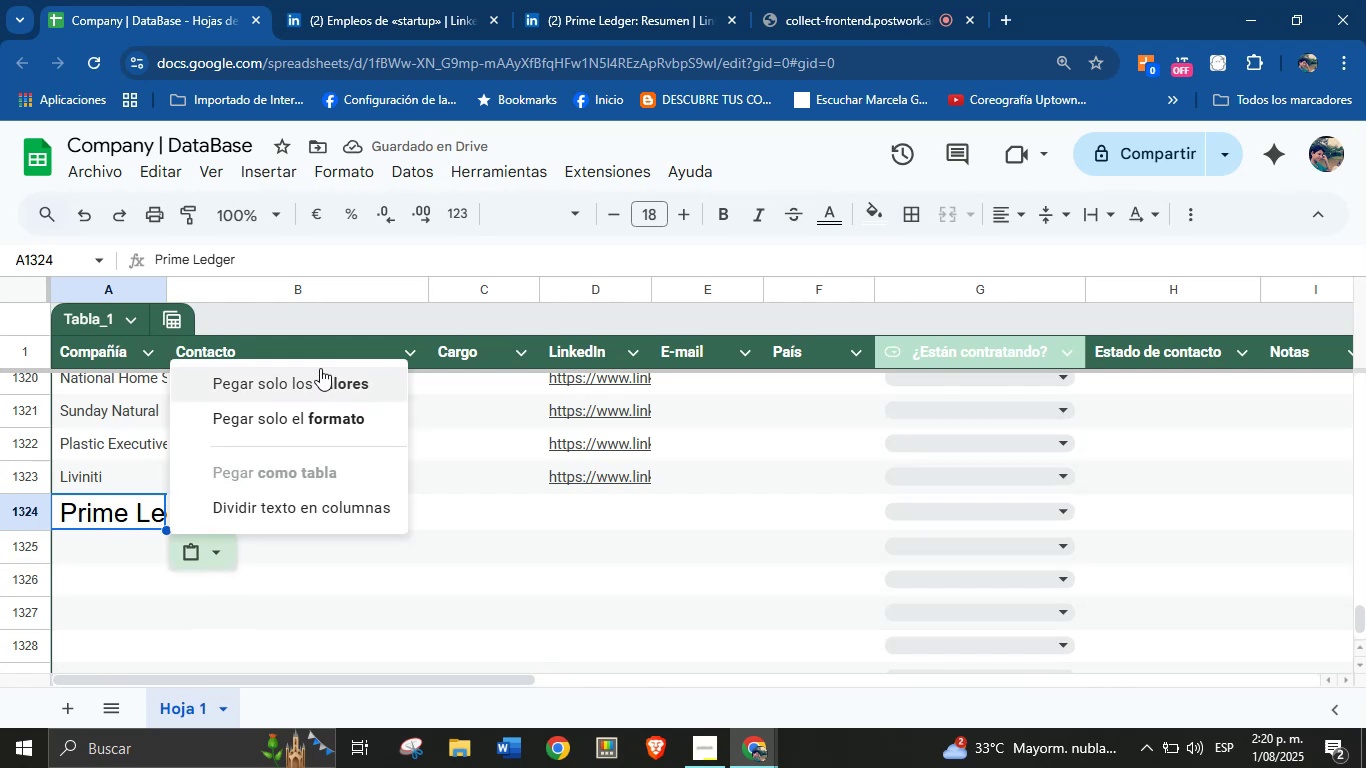 
left_click([320, 374])
 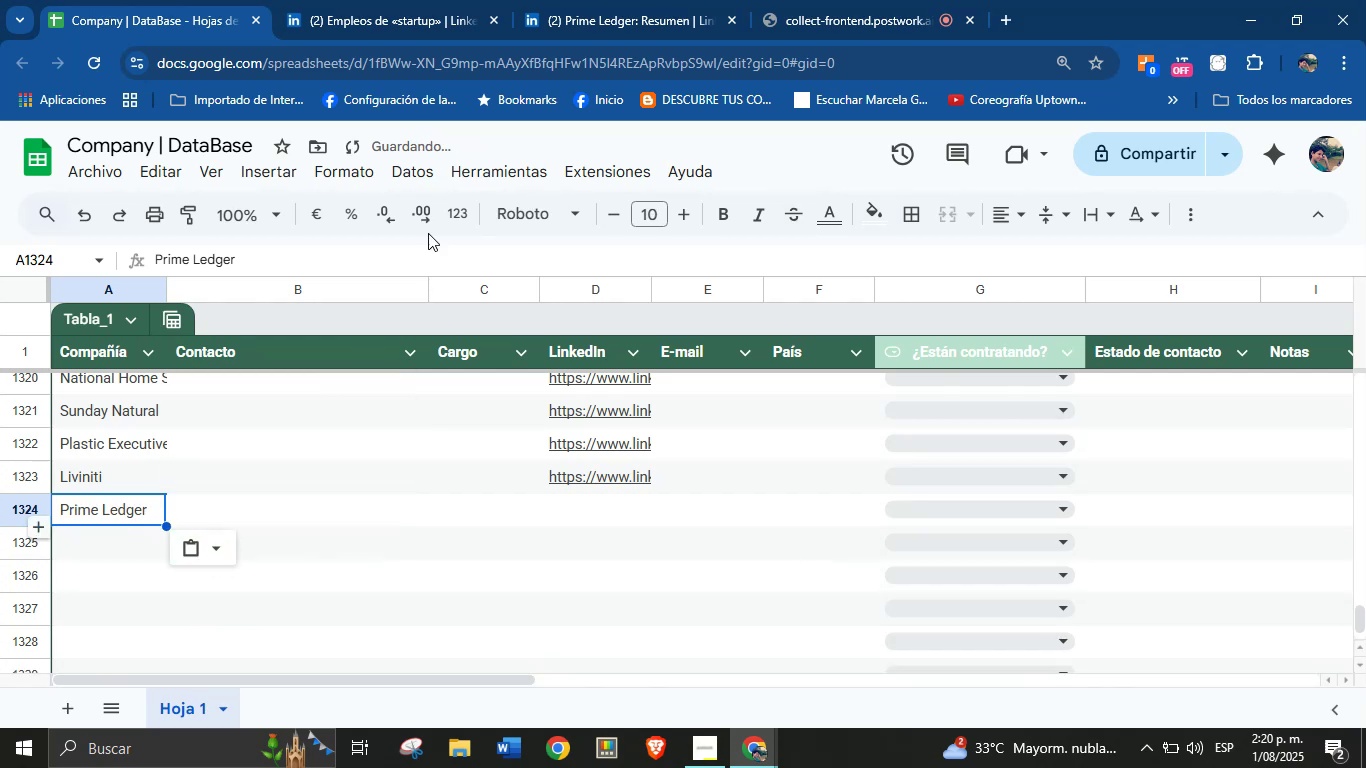 
left_click([673, 0])
 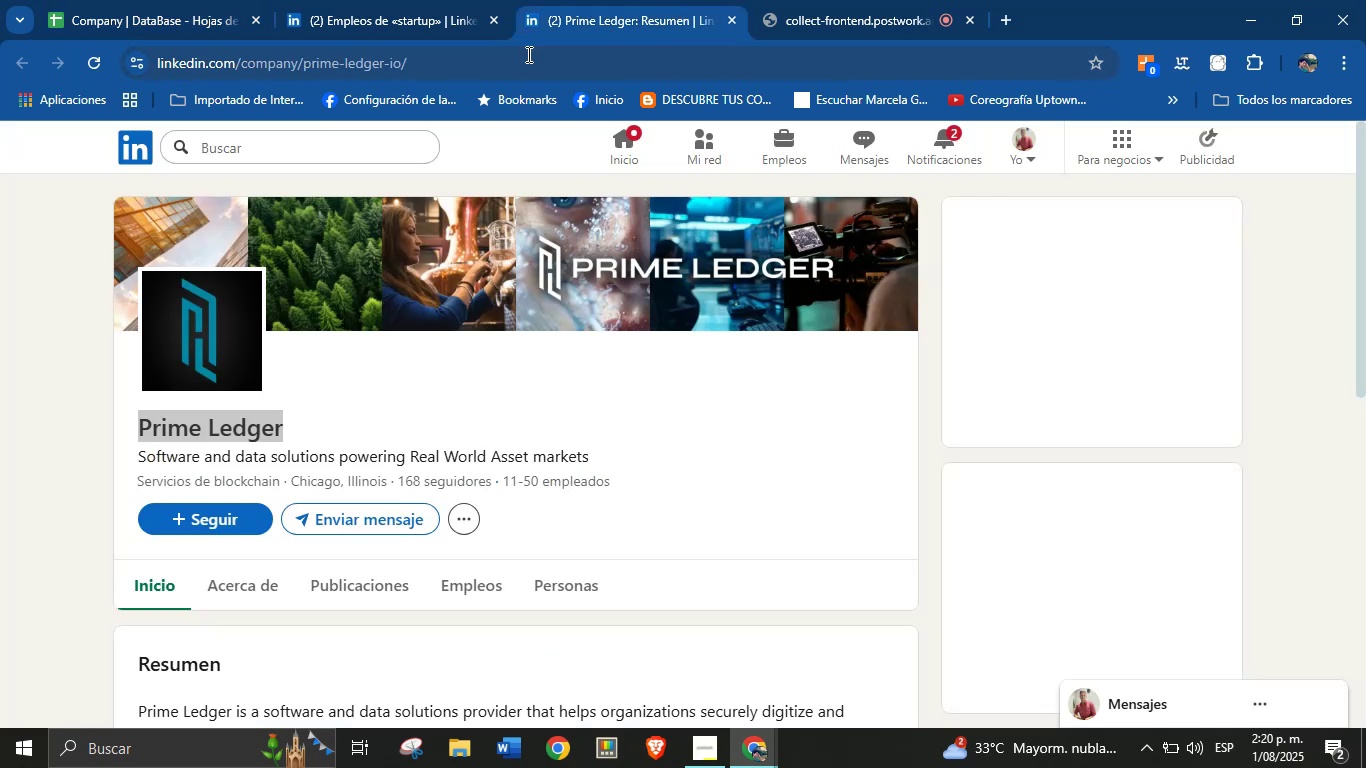 
double_click([525, 54])
 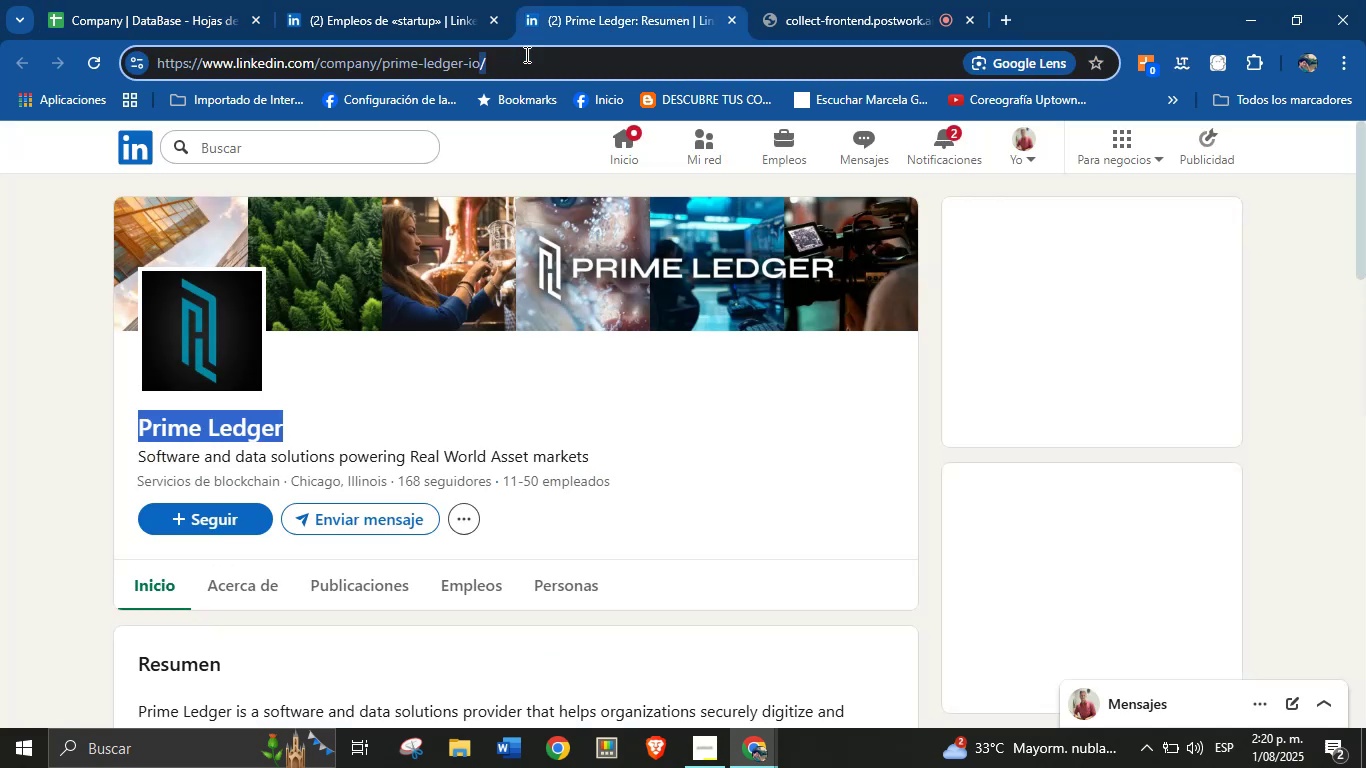 
triple_click([525, 54])
 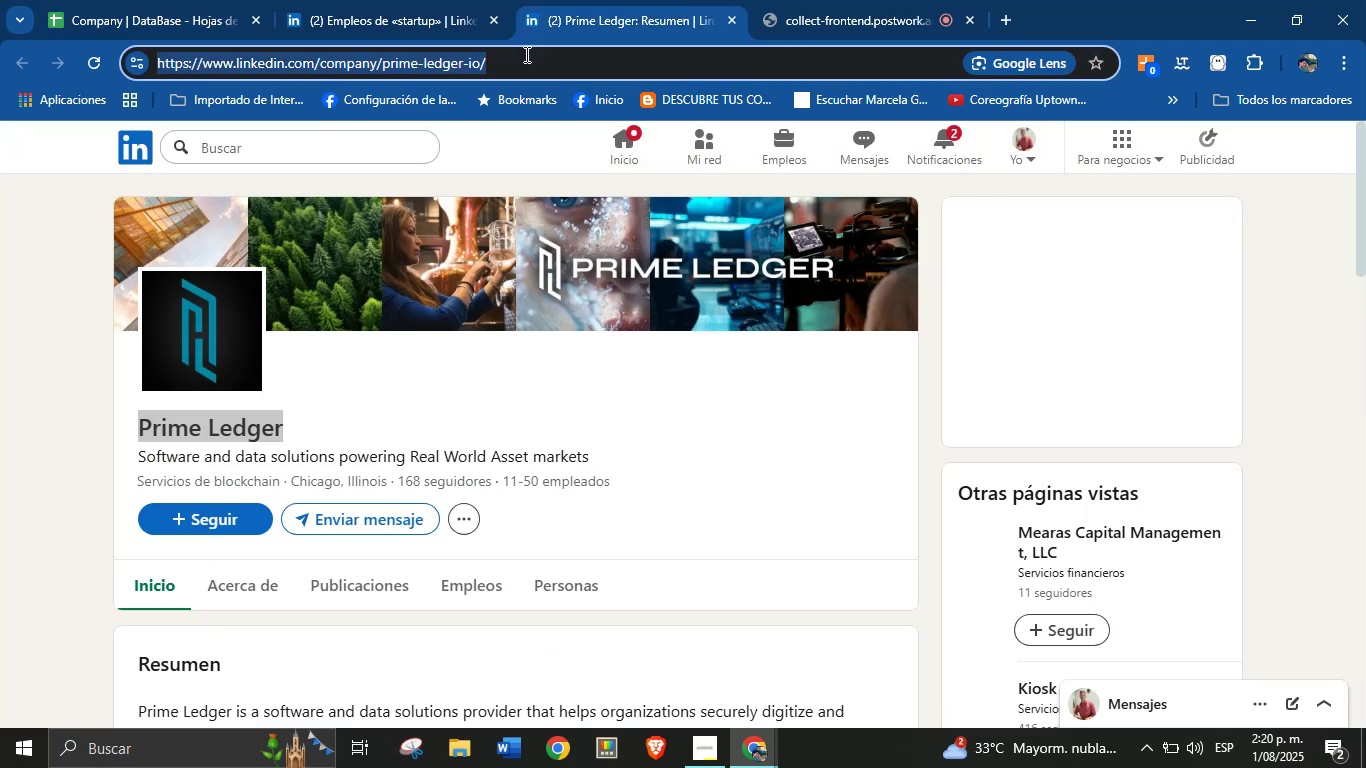 
hold_key(key=ControlLeft, duration=1.05)
 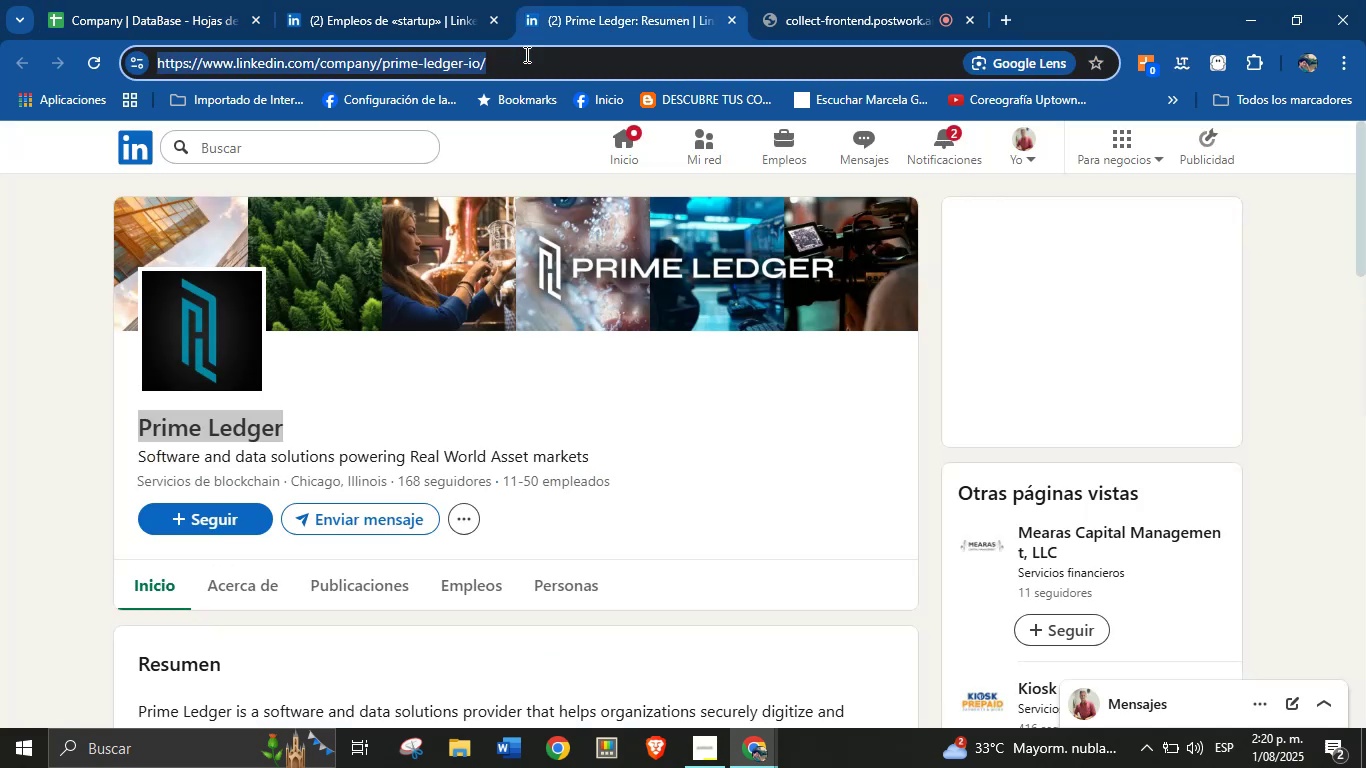 
hold_key(key=C, duration=0.45)
 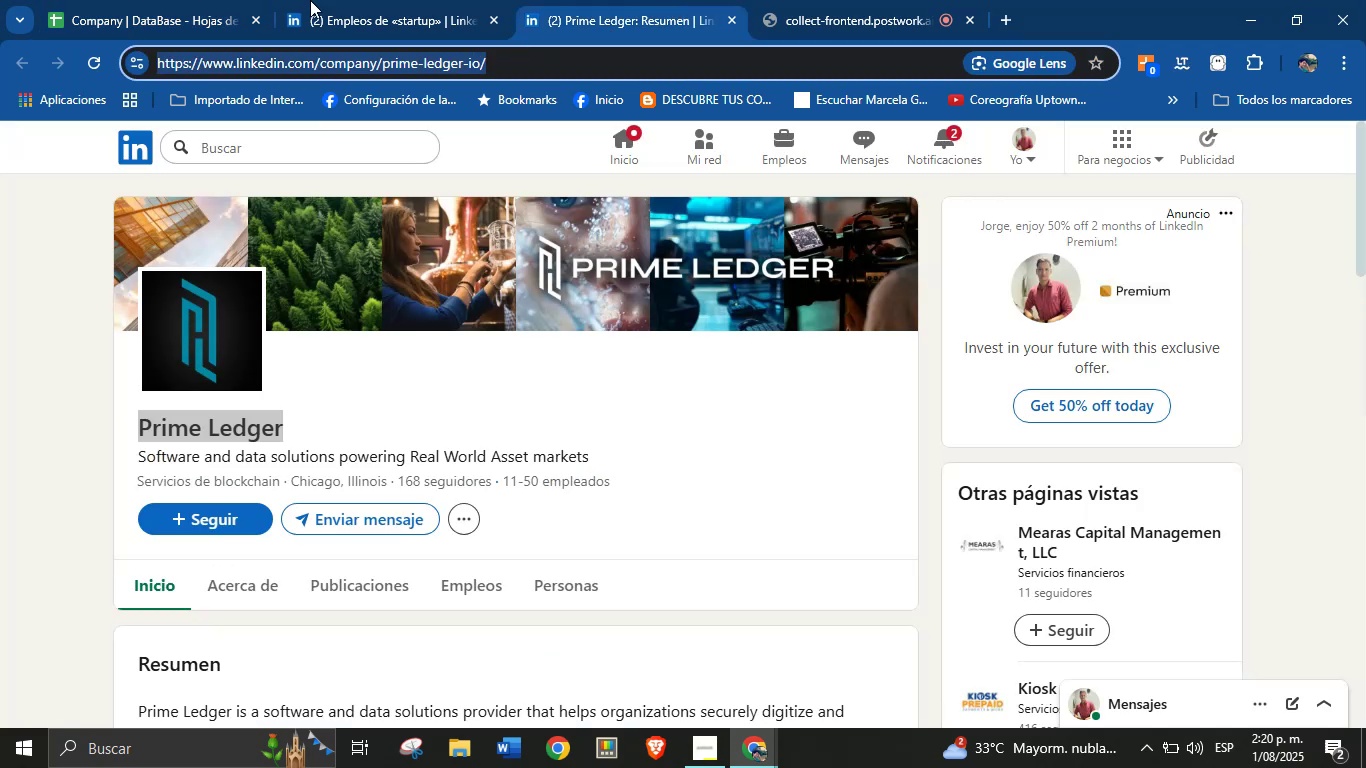 
left_click([242, 0])
 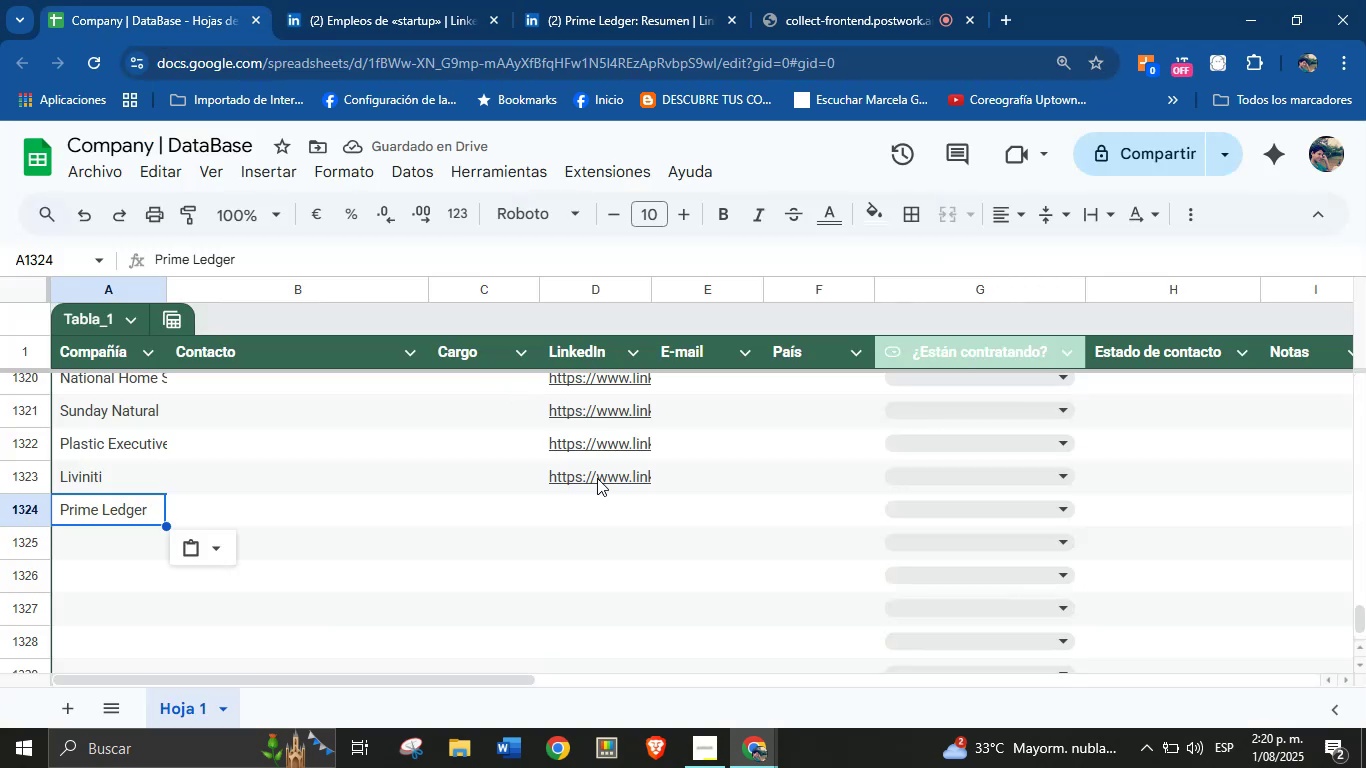 
left_click([579, 503])
 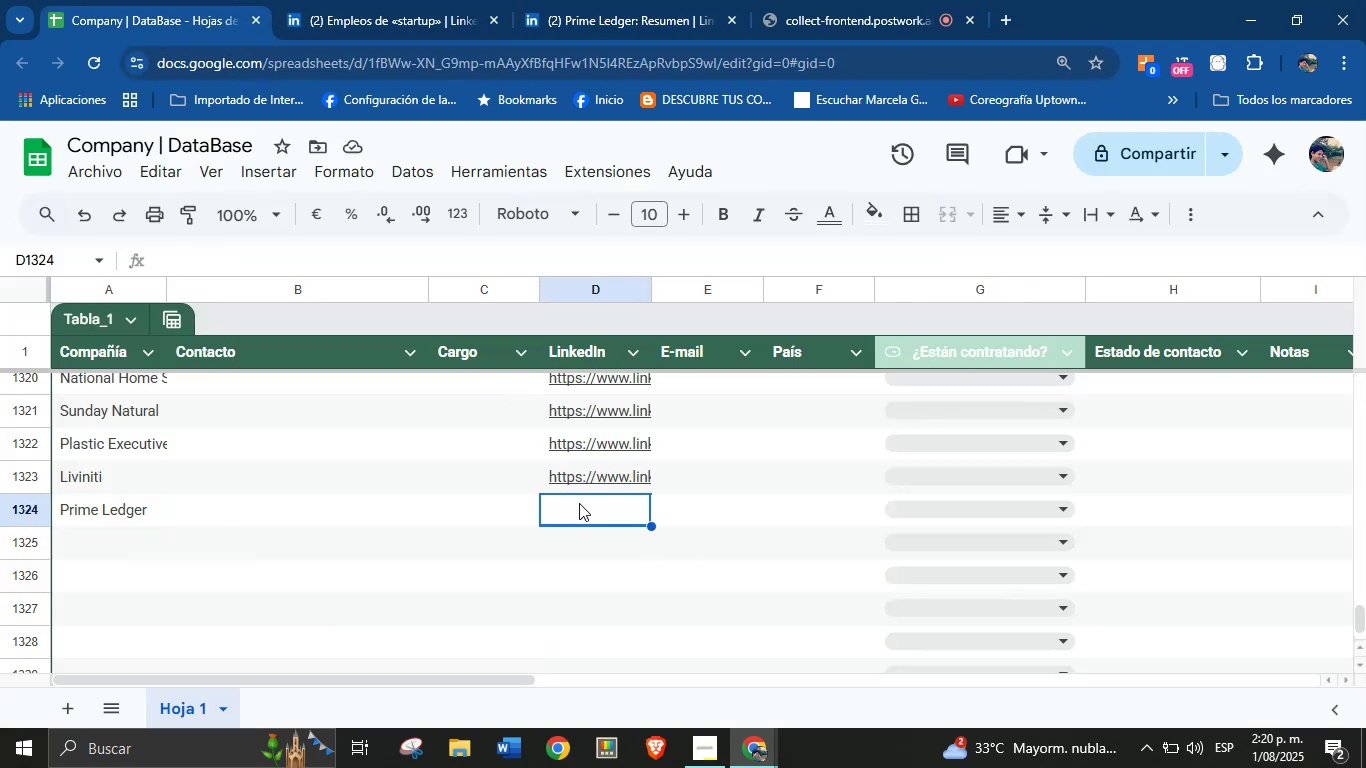 
key(Control+V)
 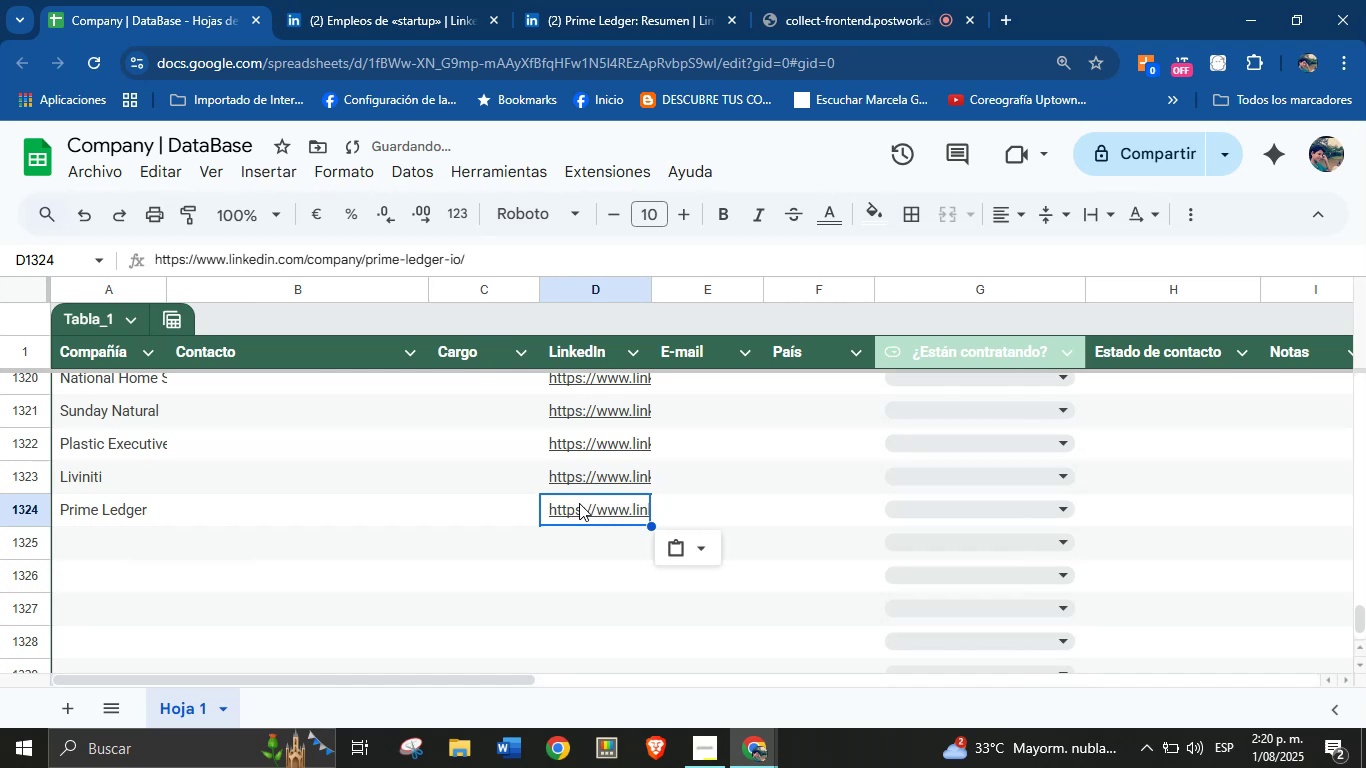 
left_click([621, 0])
 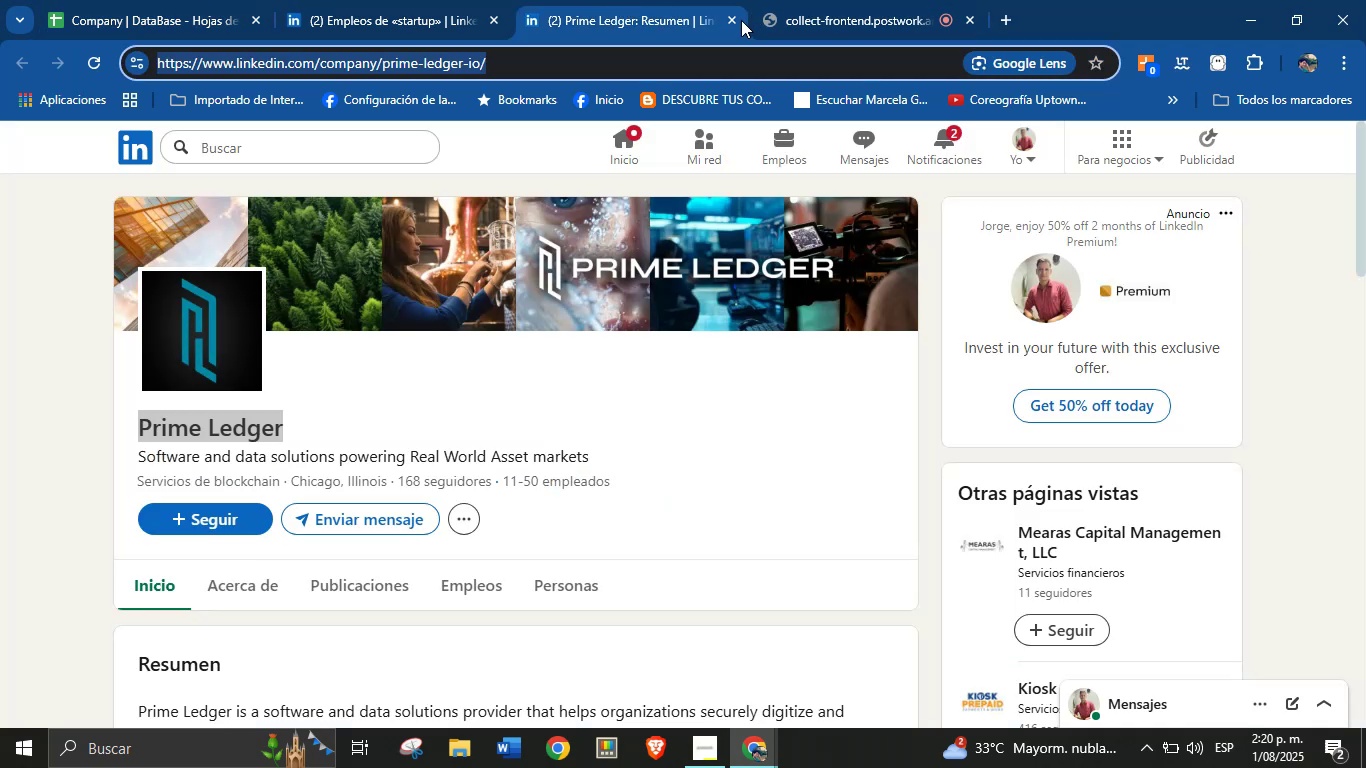 
left_click([734, 21])
 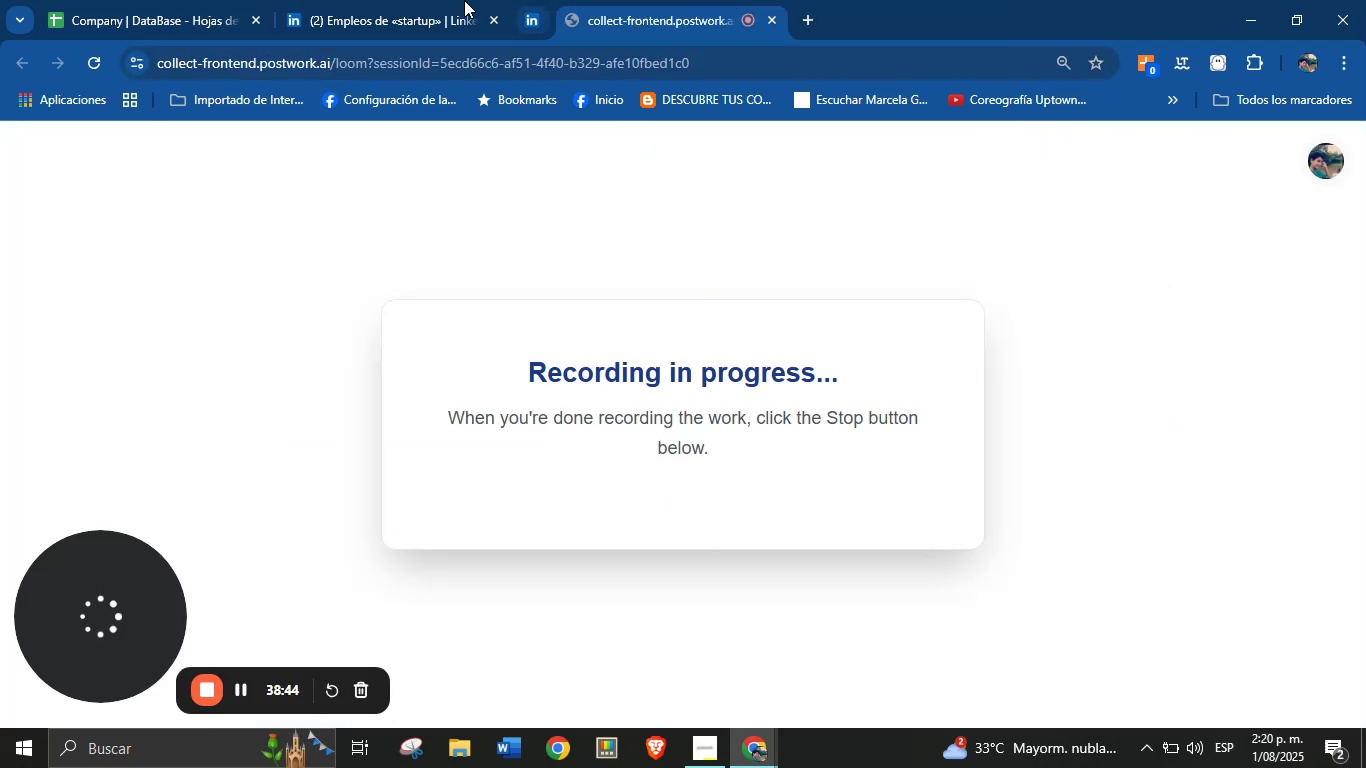 
left_click([434, 0])
 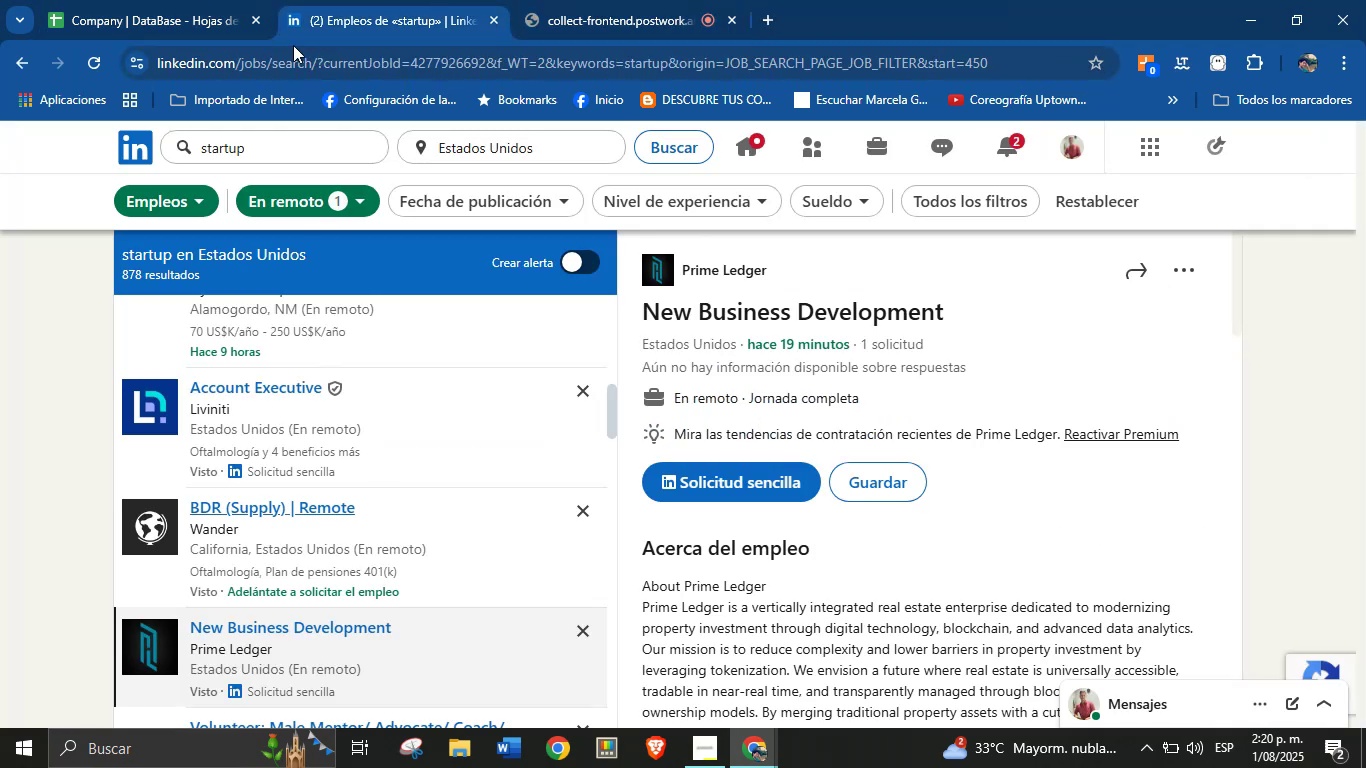 
left_click([188, 0])
 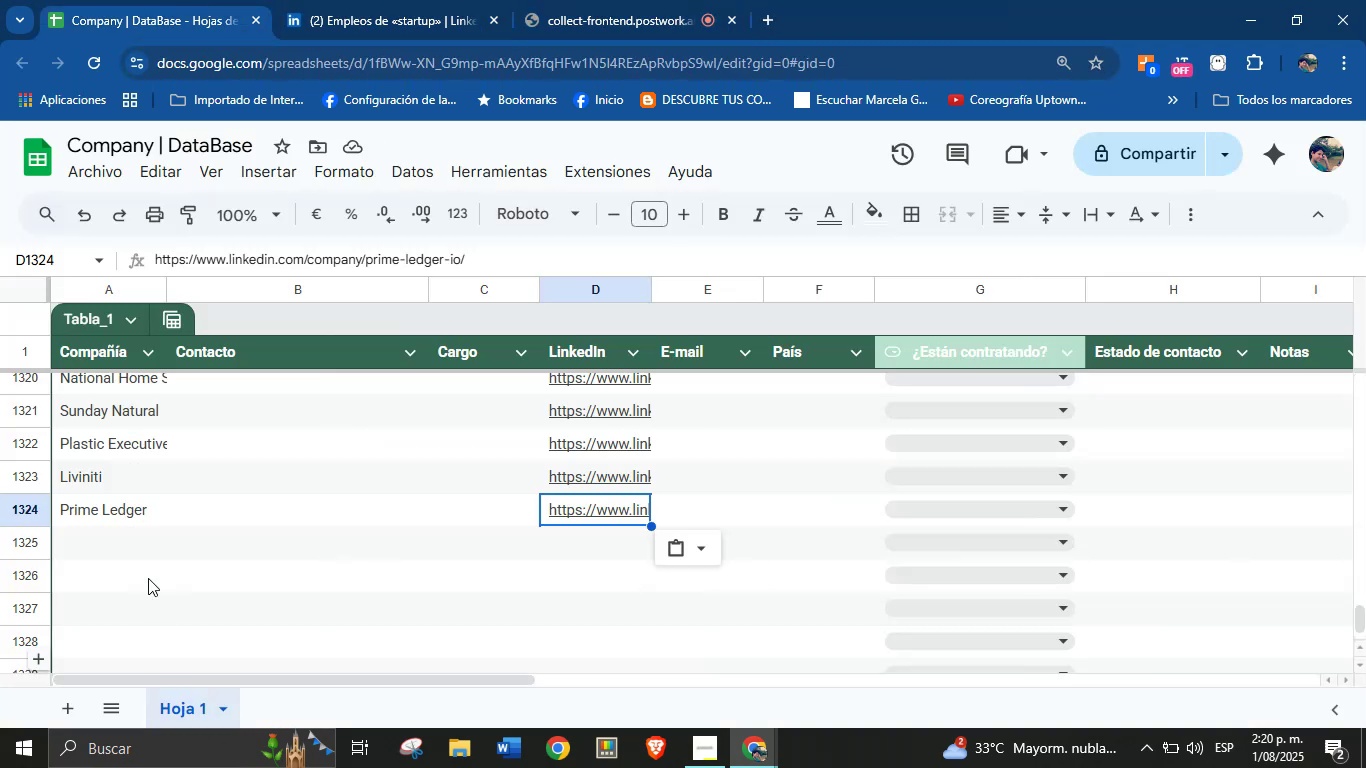 
left_click([135, 556])
 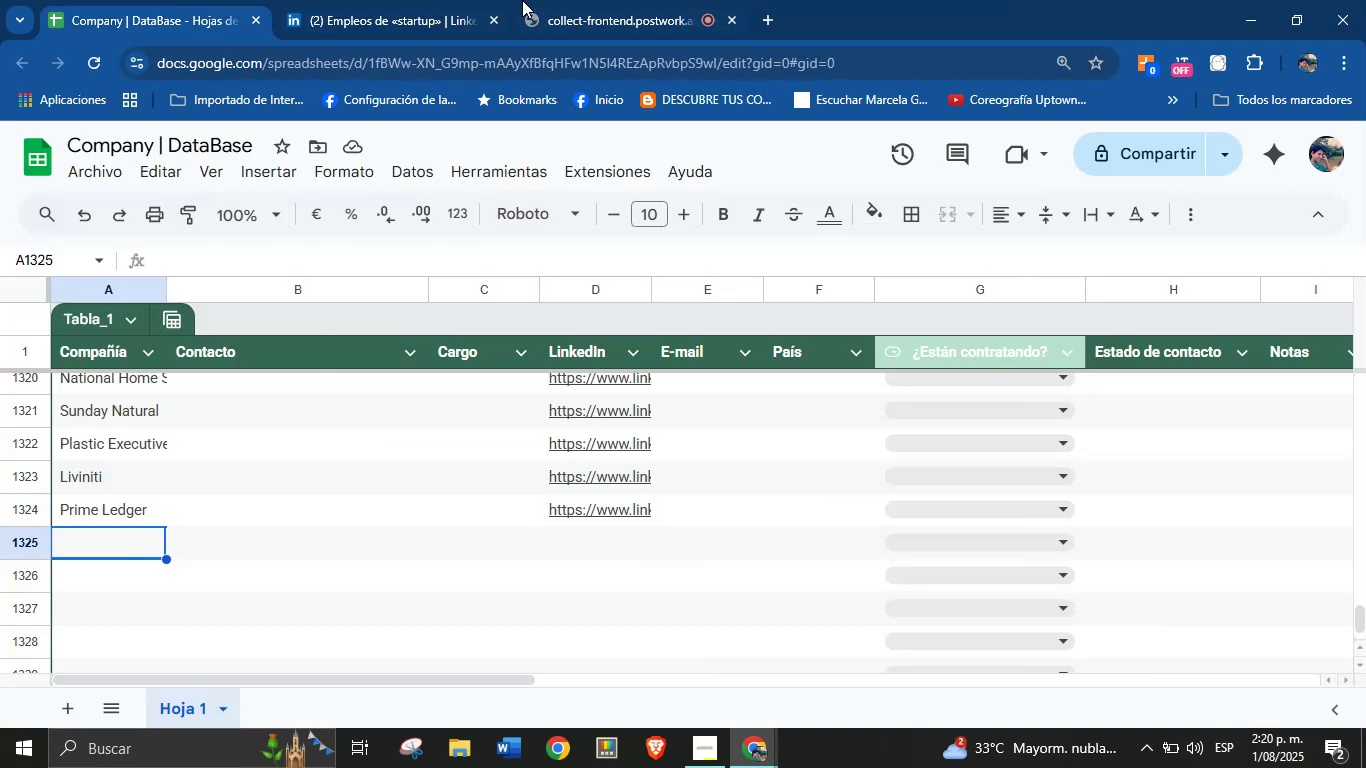 
left_click([441, 0])
 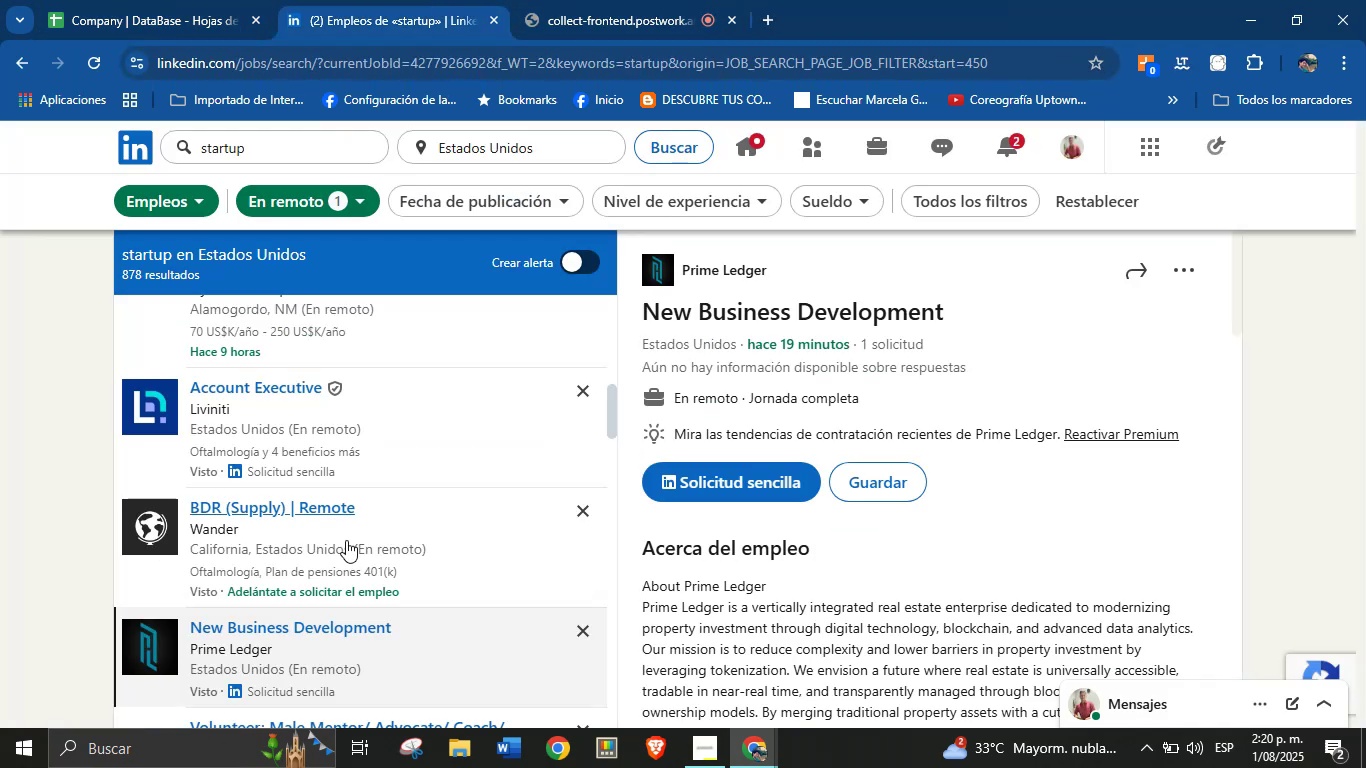 
scroll: coordinate [346, 540], scroll_direction: down, amount: 2.0
 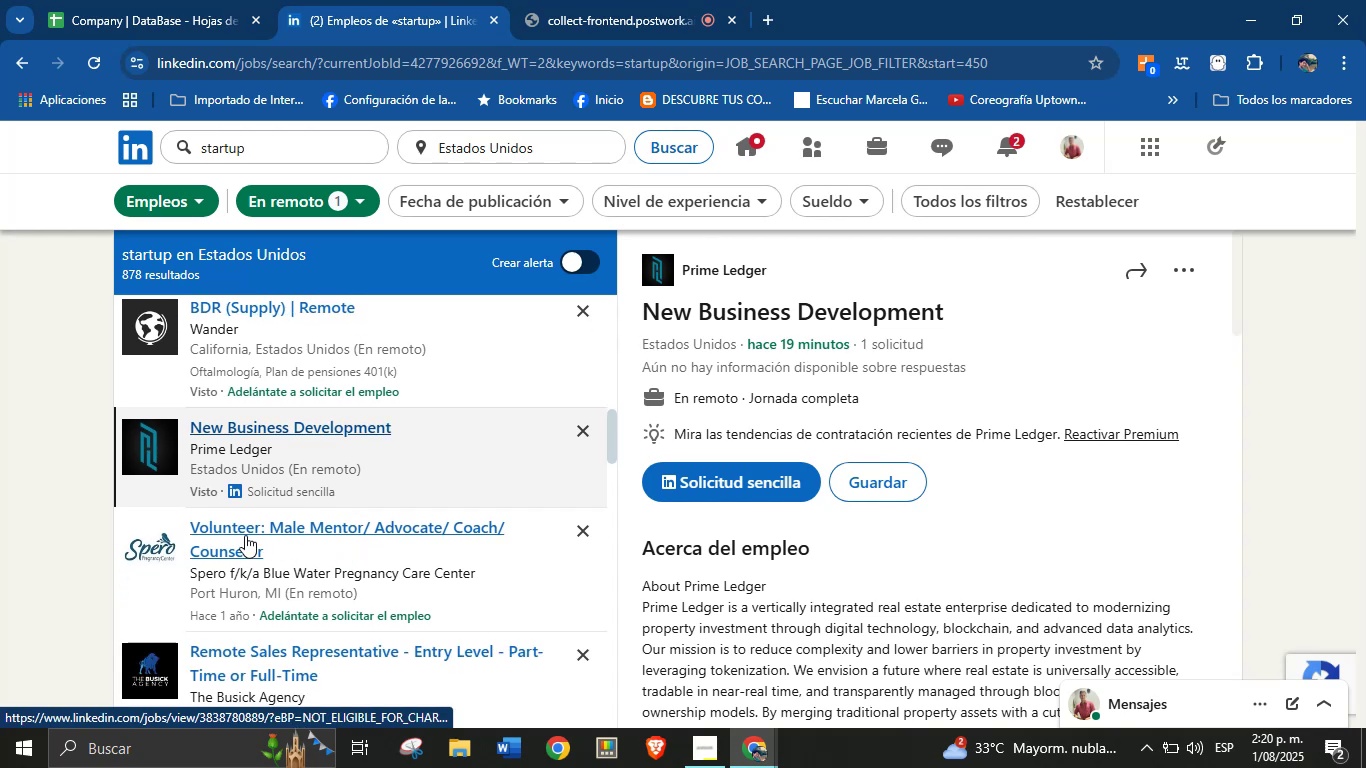 
left_click([245, 535])
 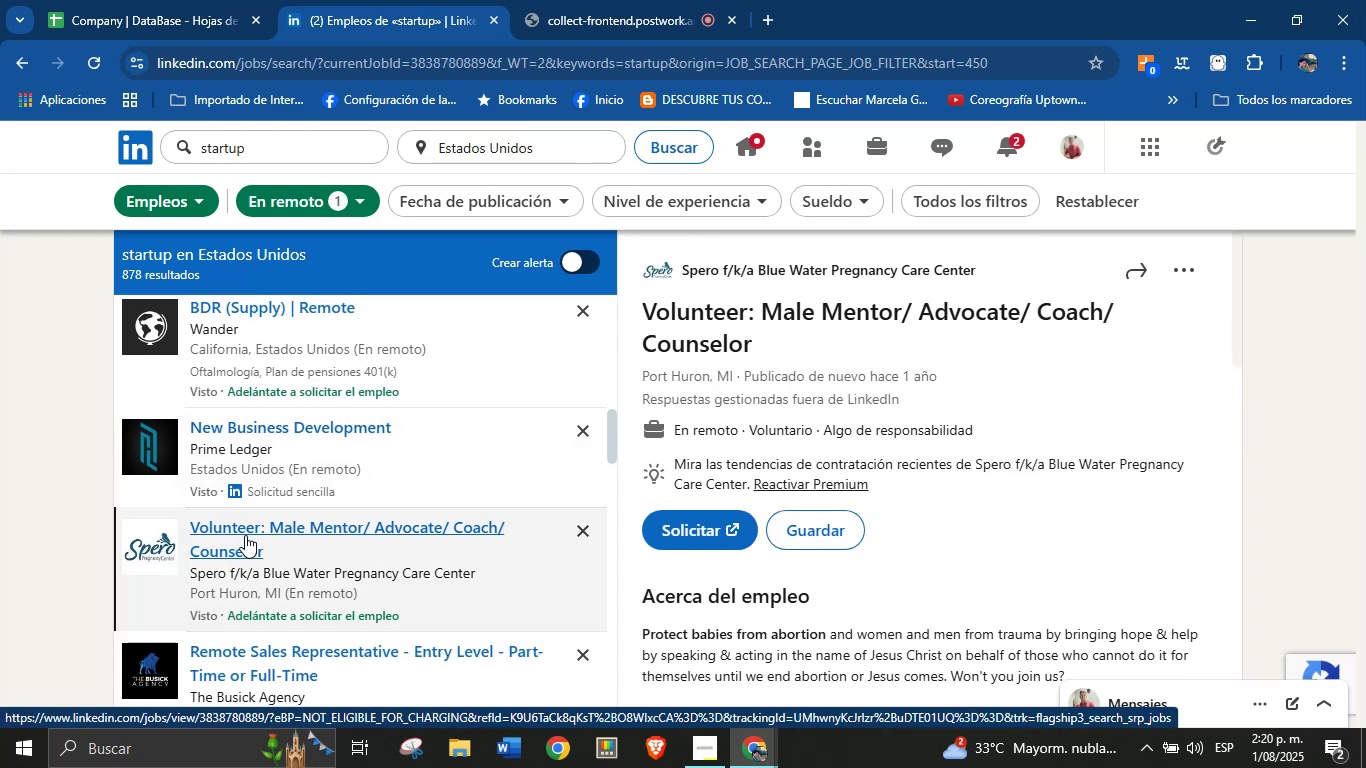 
wait(13.19)
 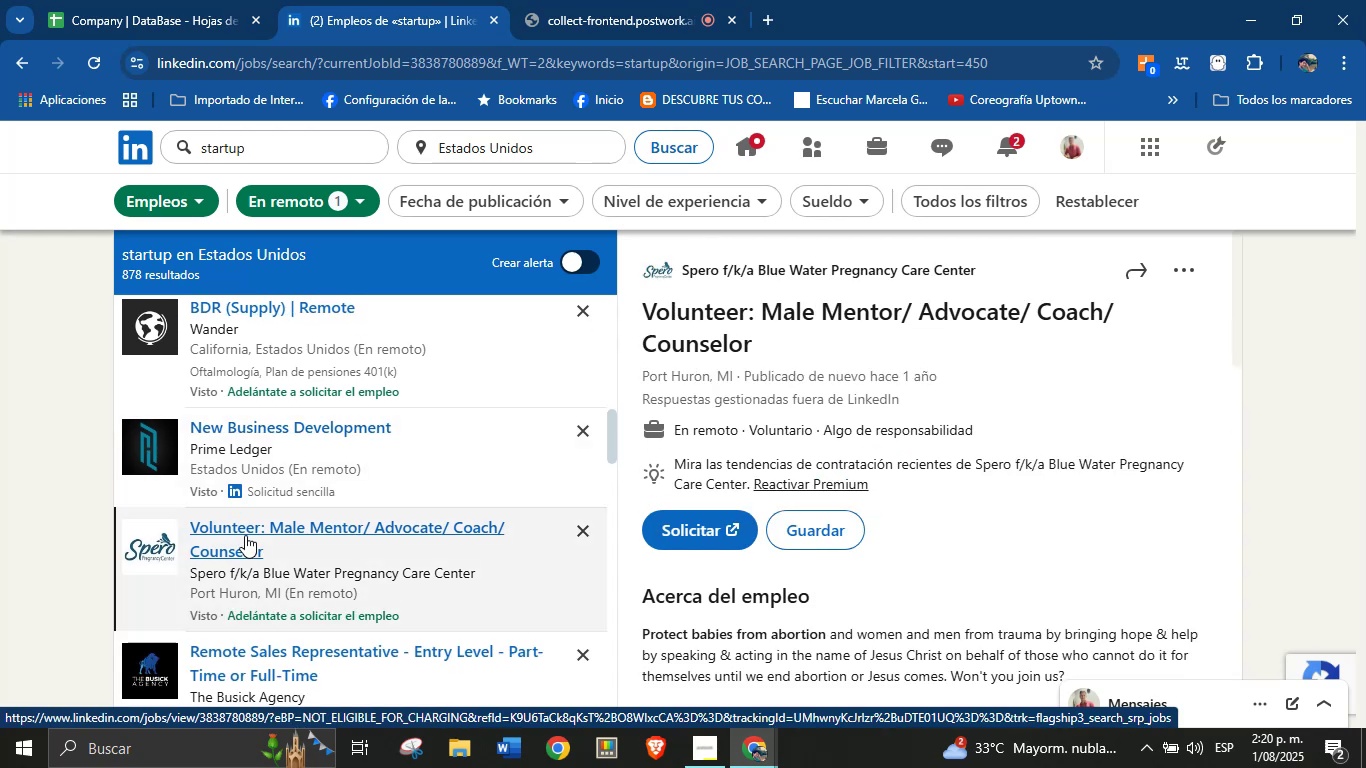 
right_click([754, 265])
 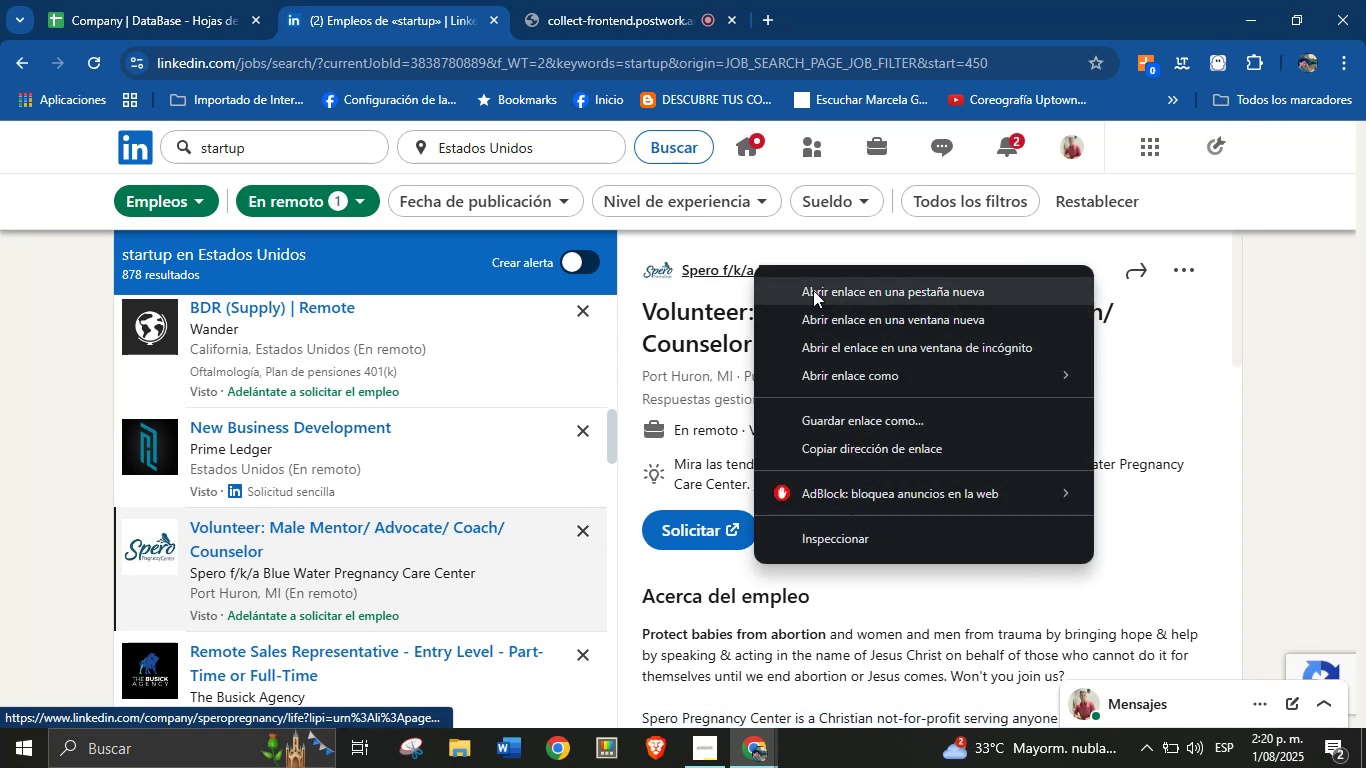 
left_click([819, 292])
 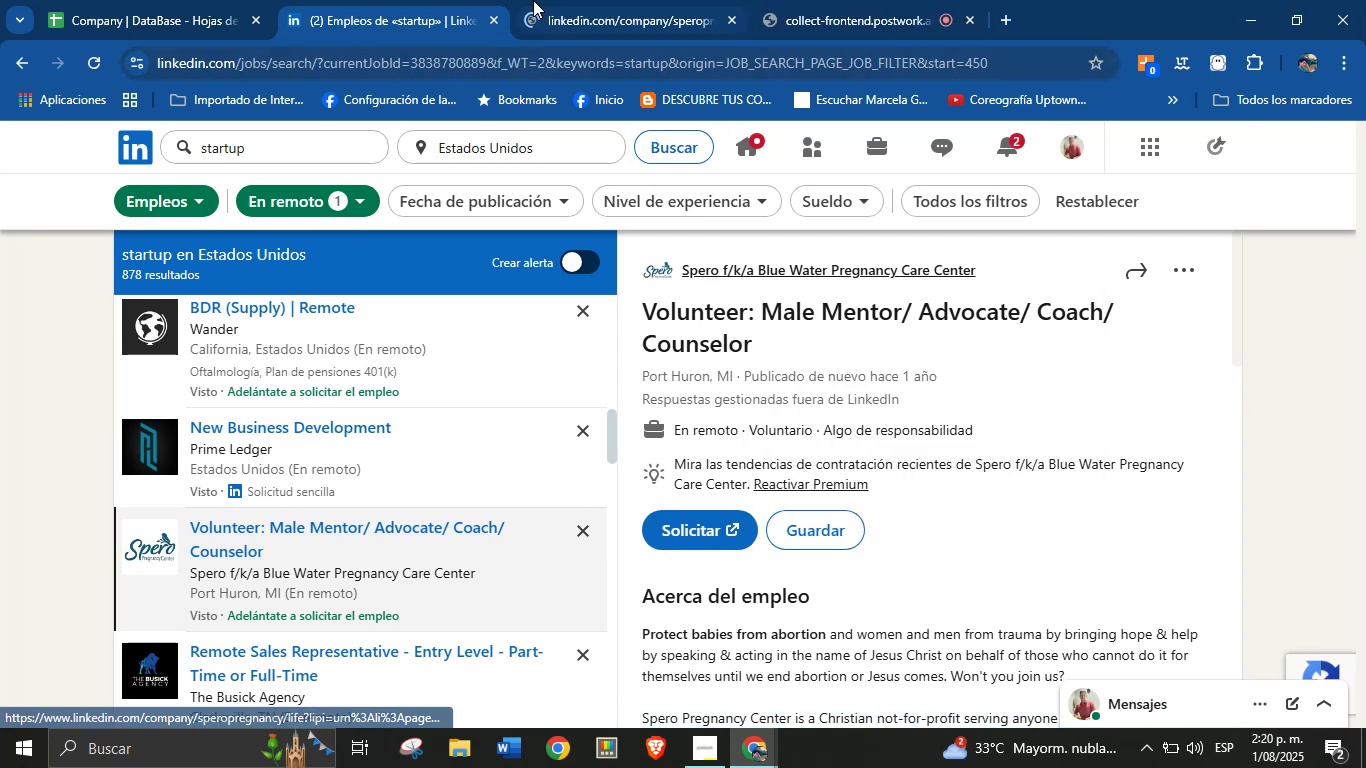 
left_click([585, 0])
 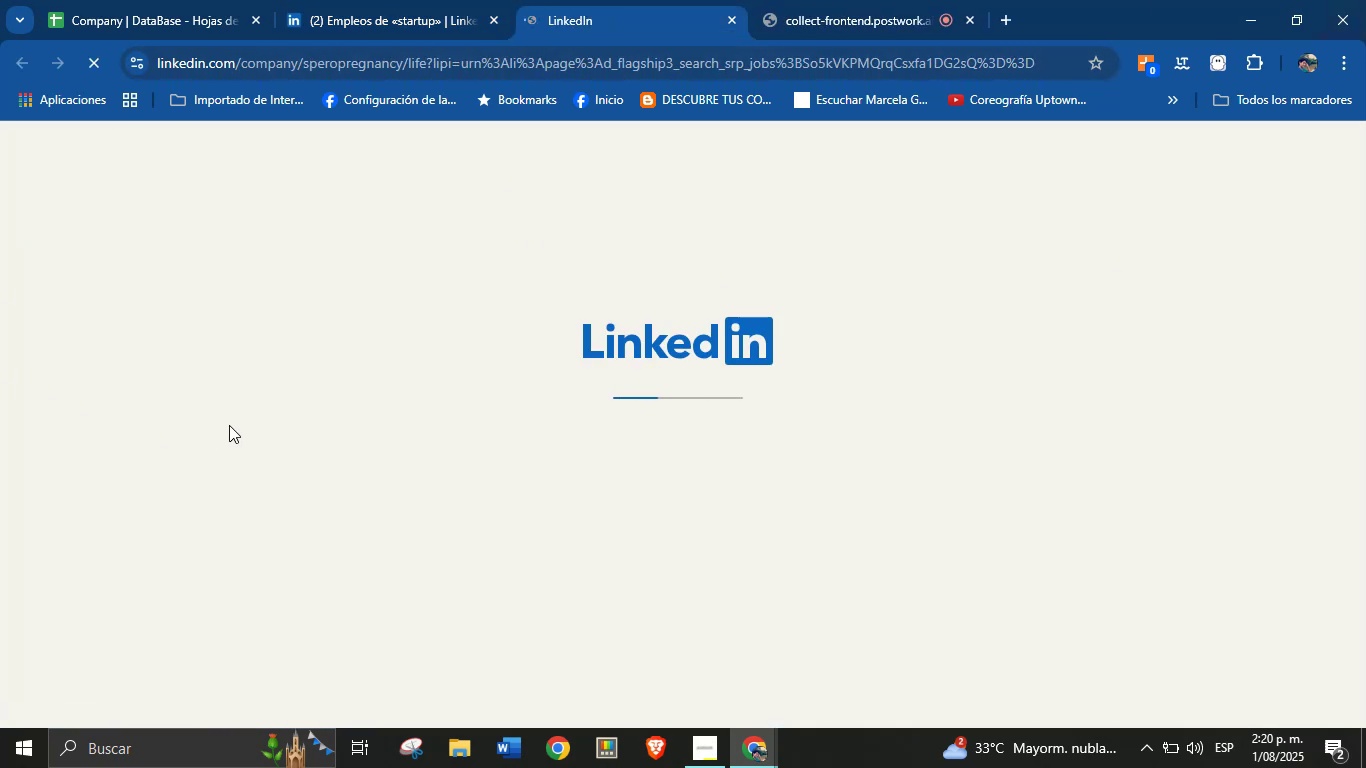 
left_click([359, 0])
 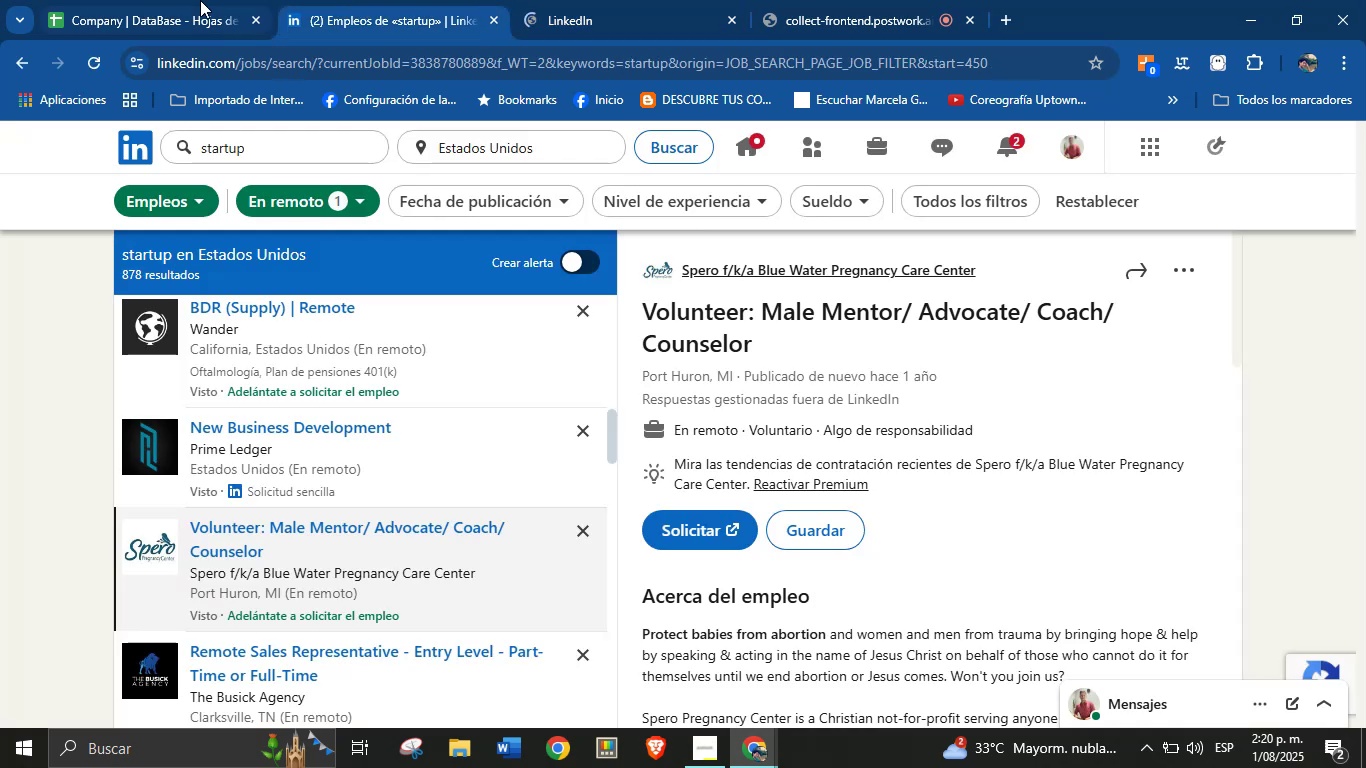 
left_click([200, 0])
 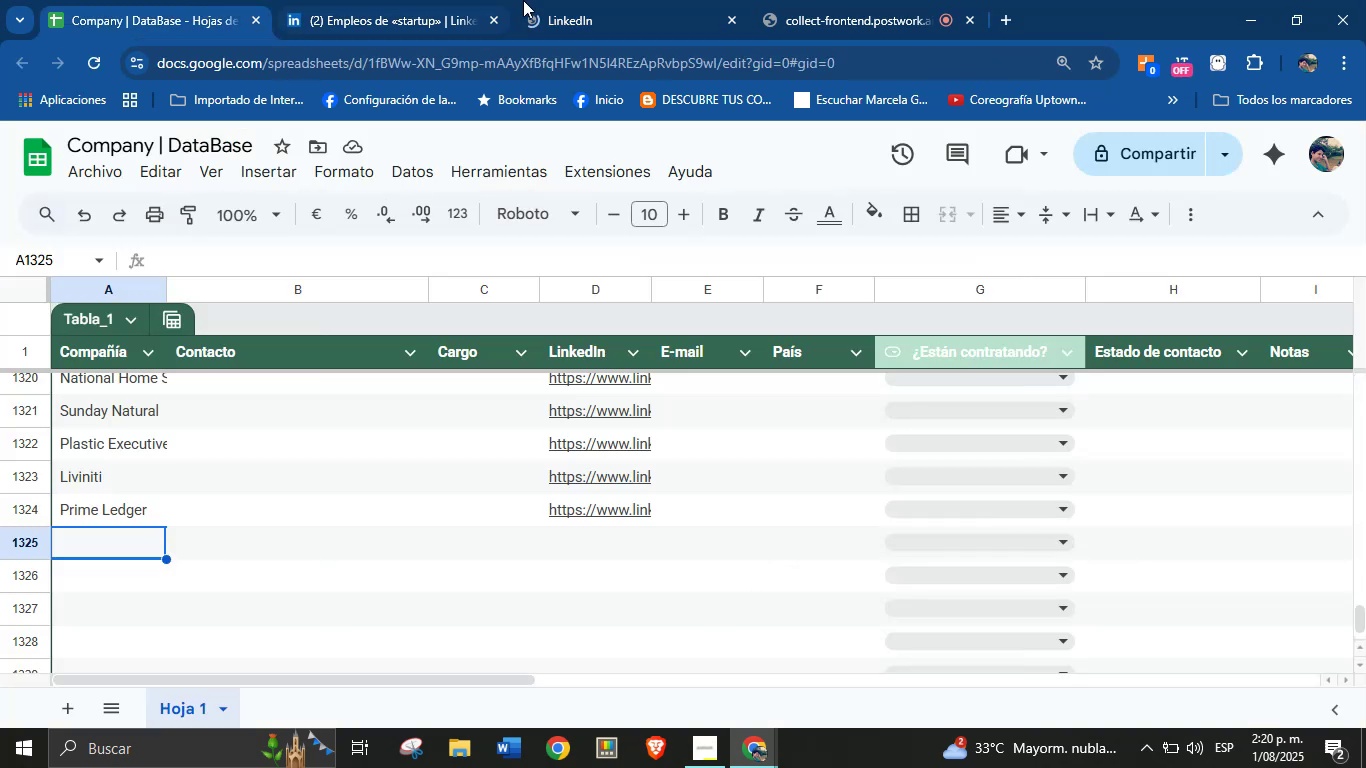 
left_click([404, 5])
 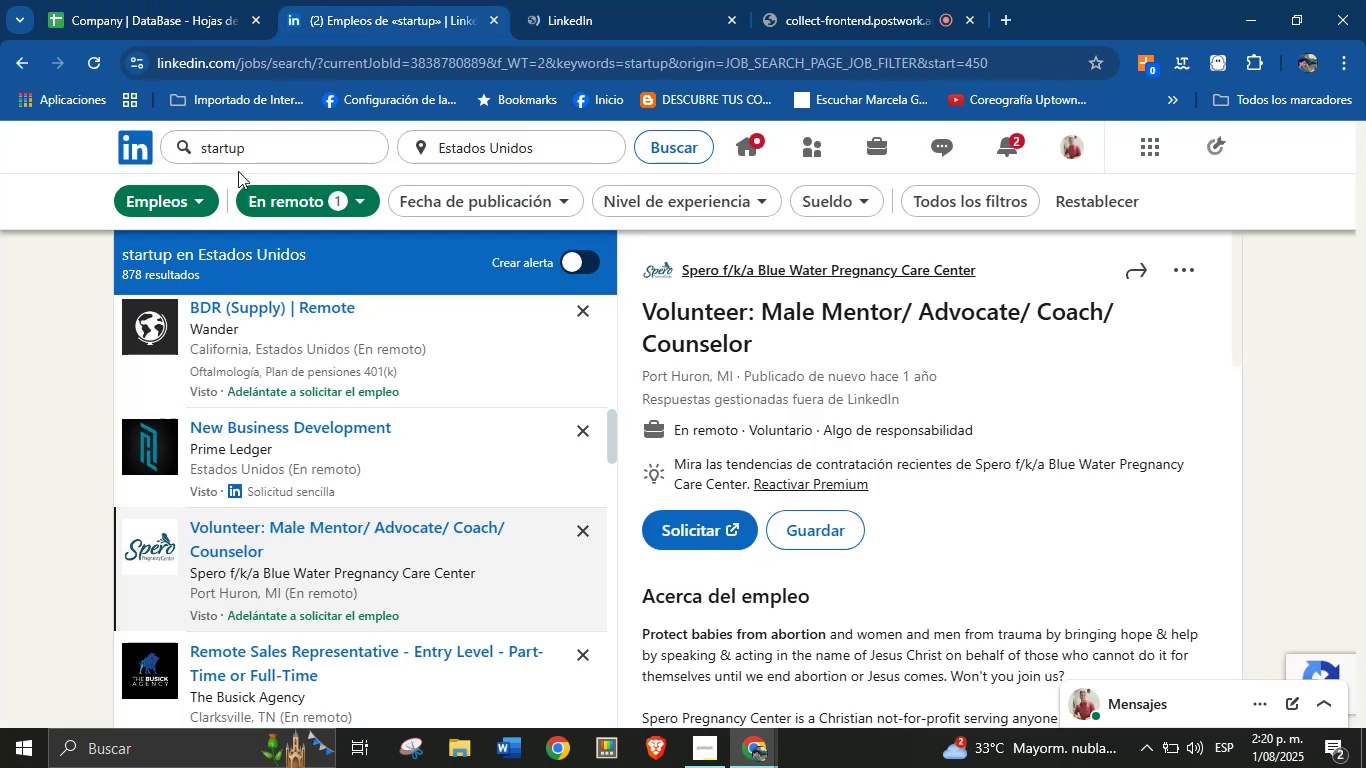 
left_click([546, 0])
 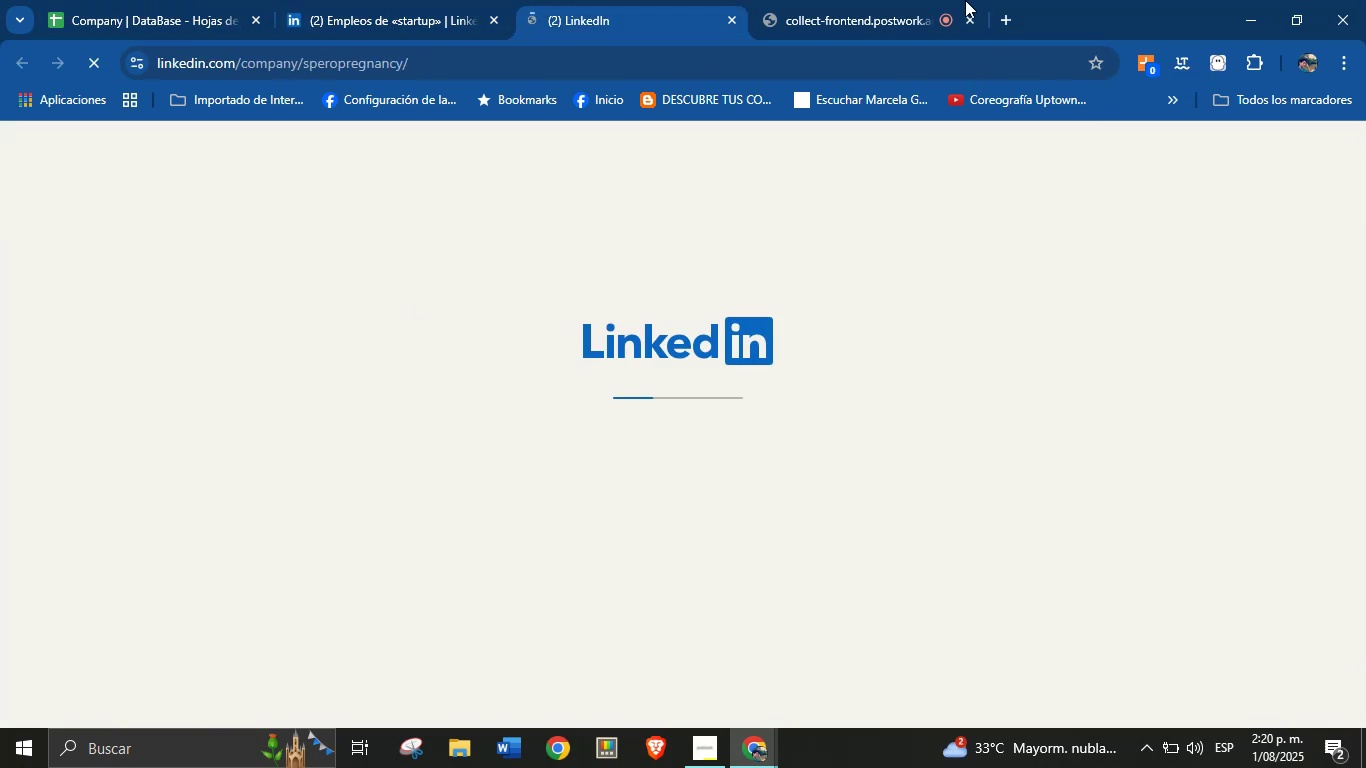 
mouse_move([634, 277])
 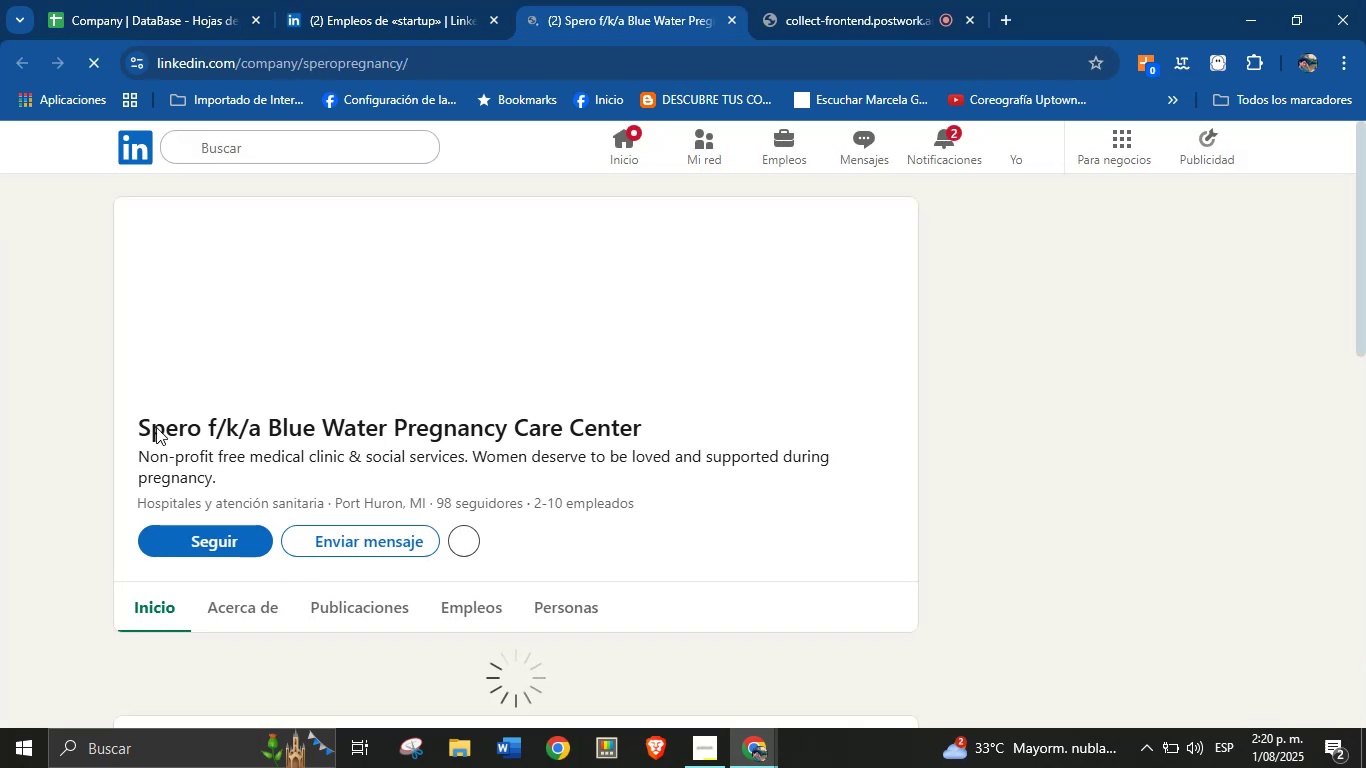 
left_click_drag(start_coordinate=[135, 424], to_coordinate=[644, 420])
 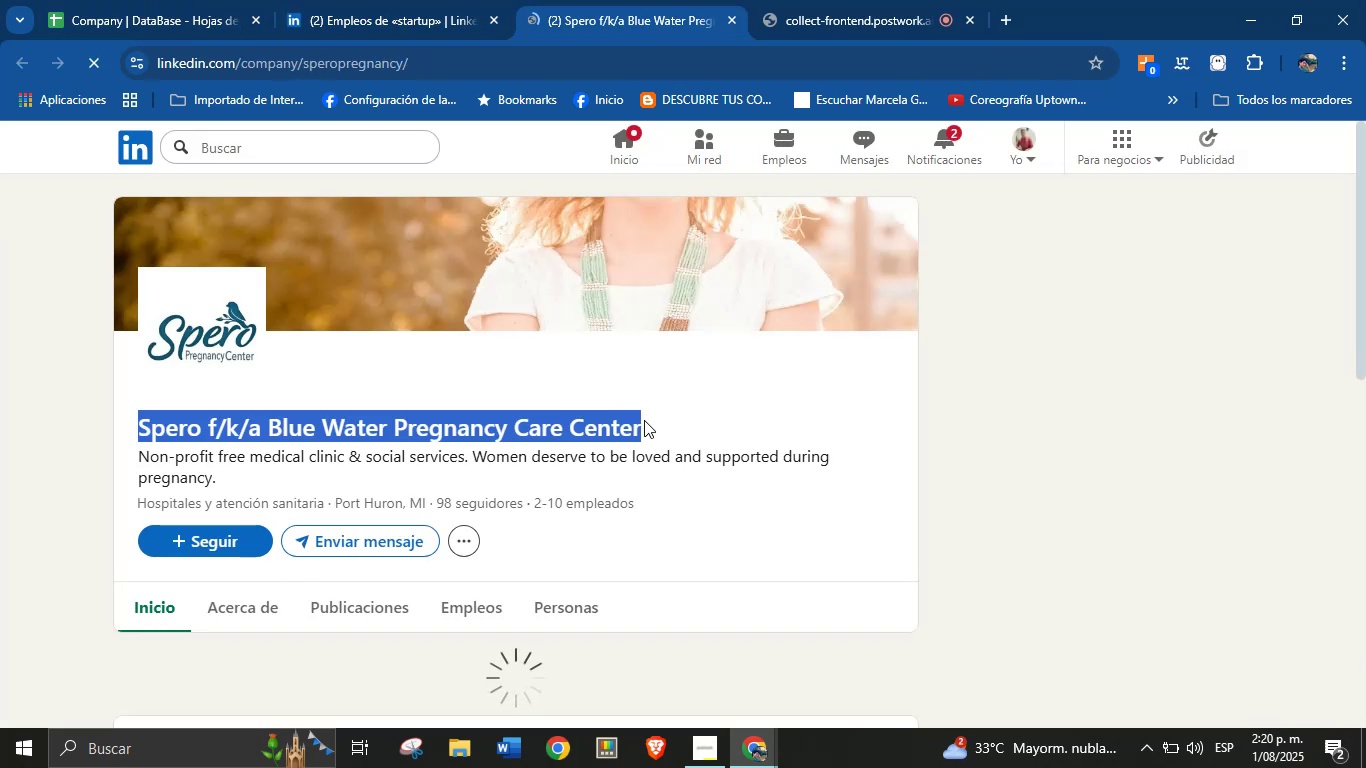 
key(Control+C)
 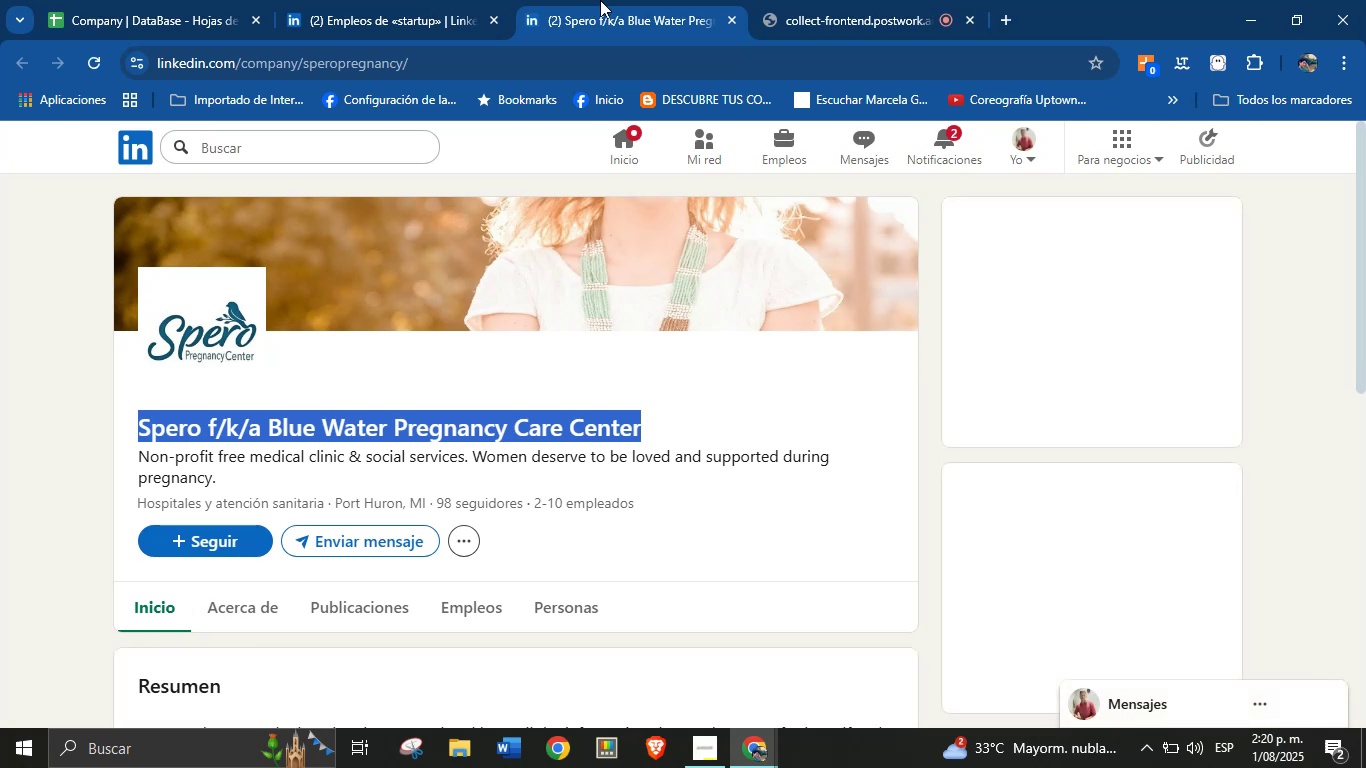 
left_click([206, 0])
 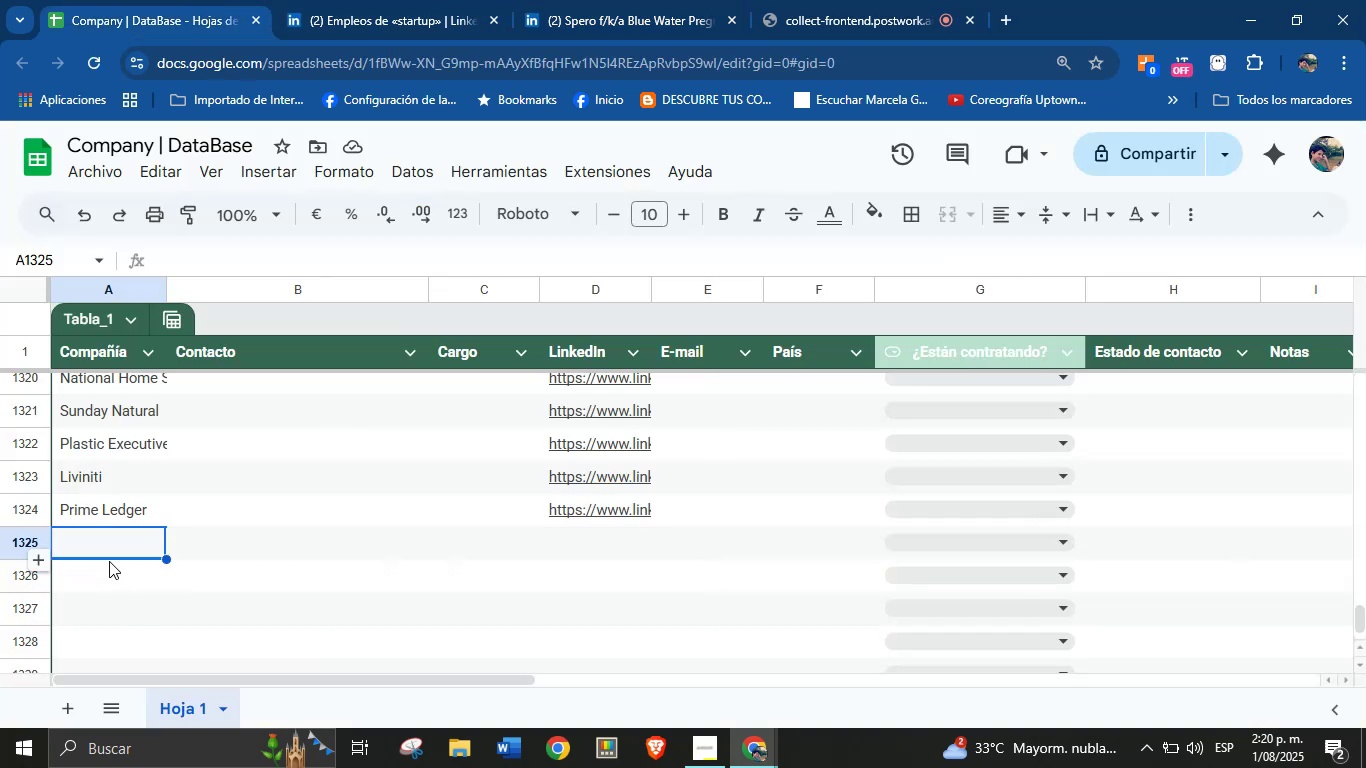 
left_click([103, 542])
 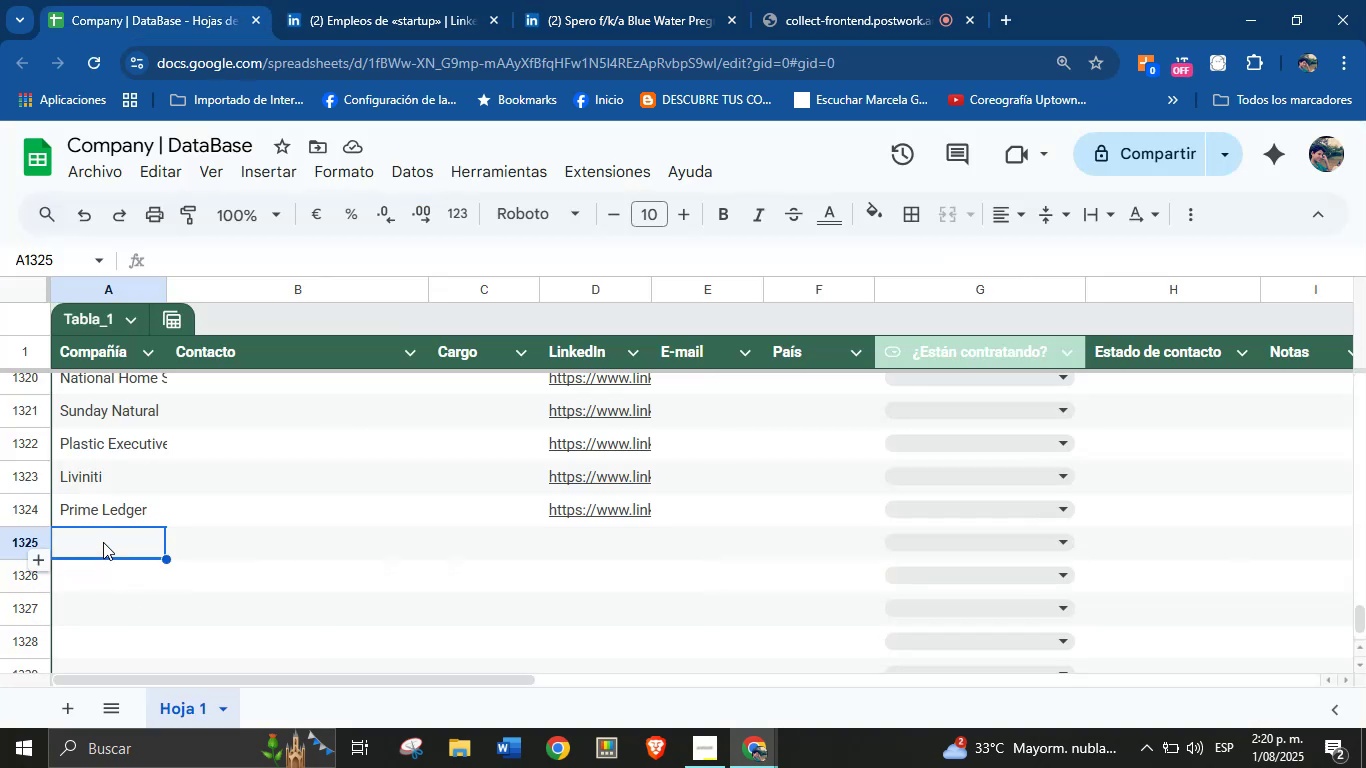 
key(Control+V)
 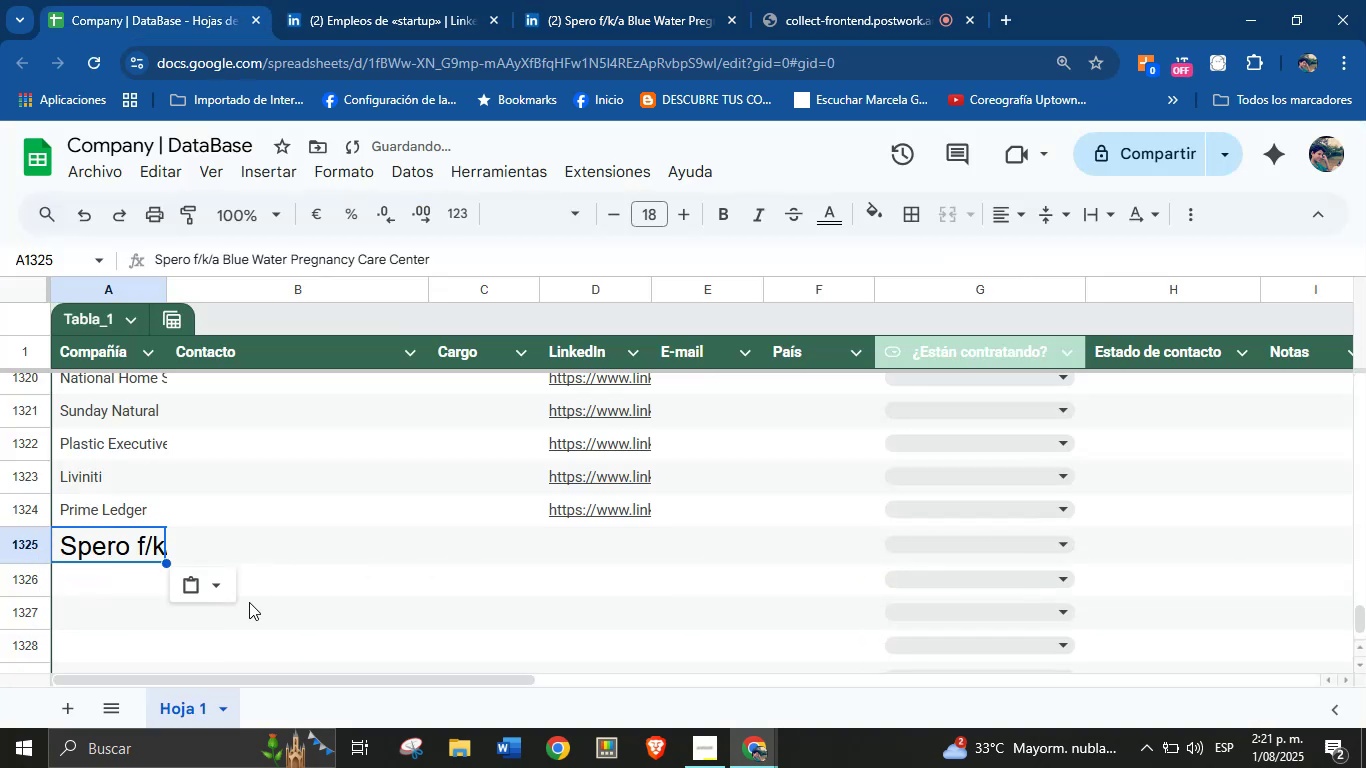 
left_click([233, 592])
 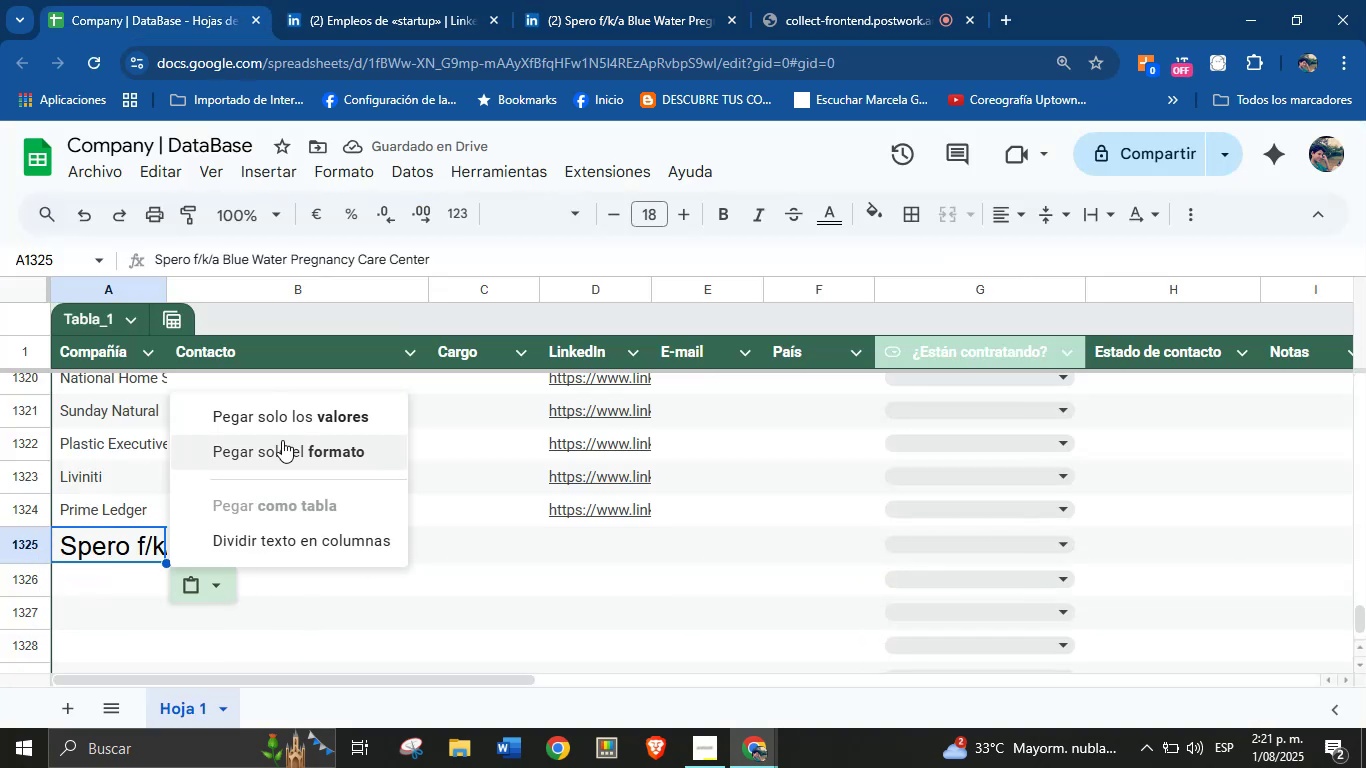 
left_click([291, 418])
 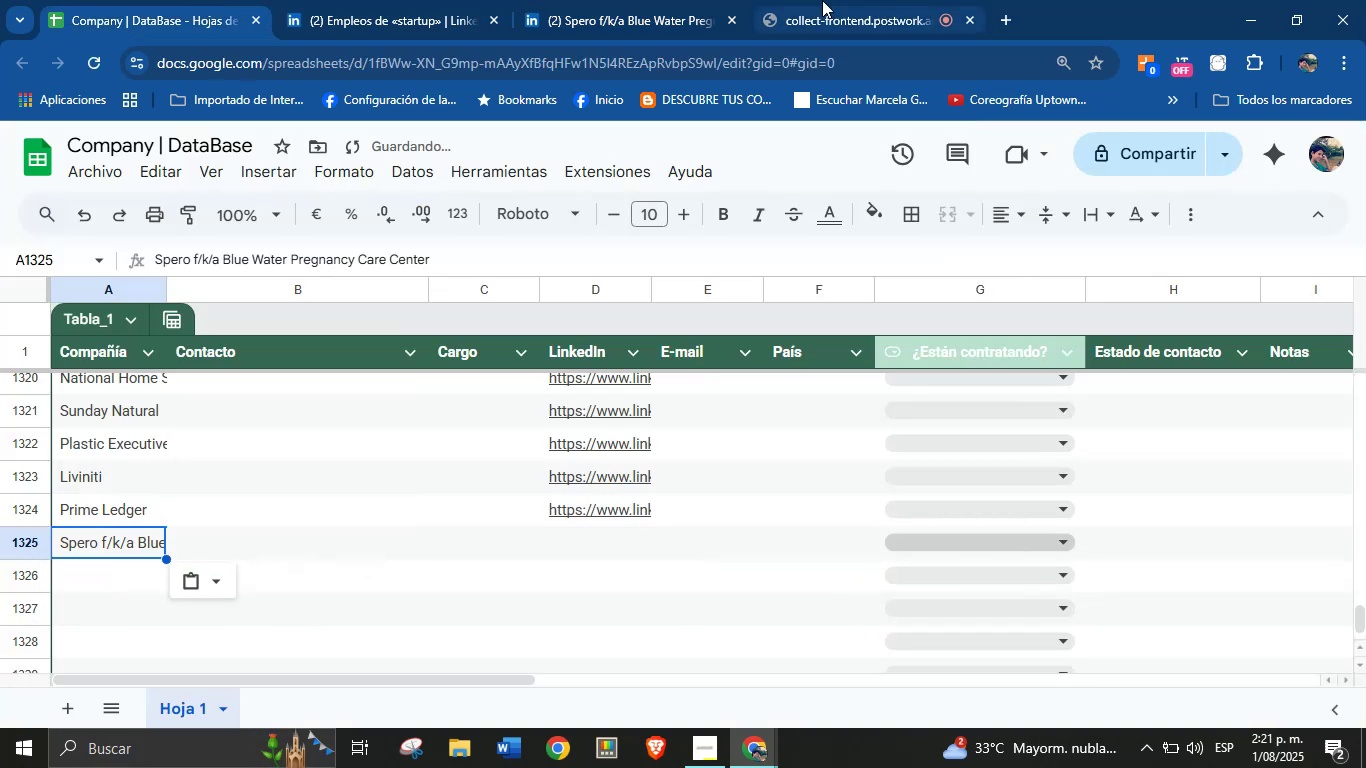 
left_click([626, 0])
 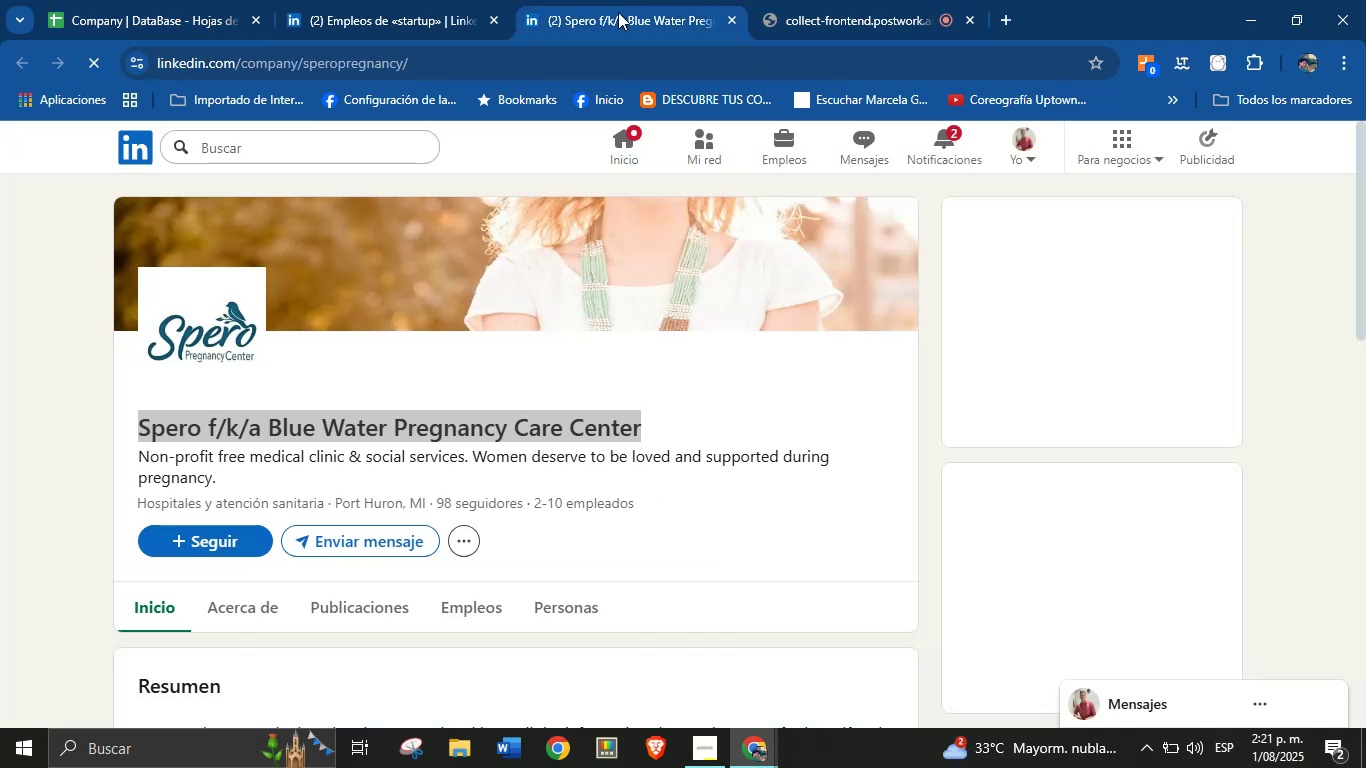 
double_click([558, 53])
 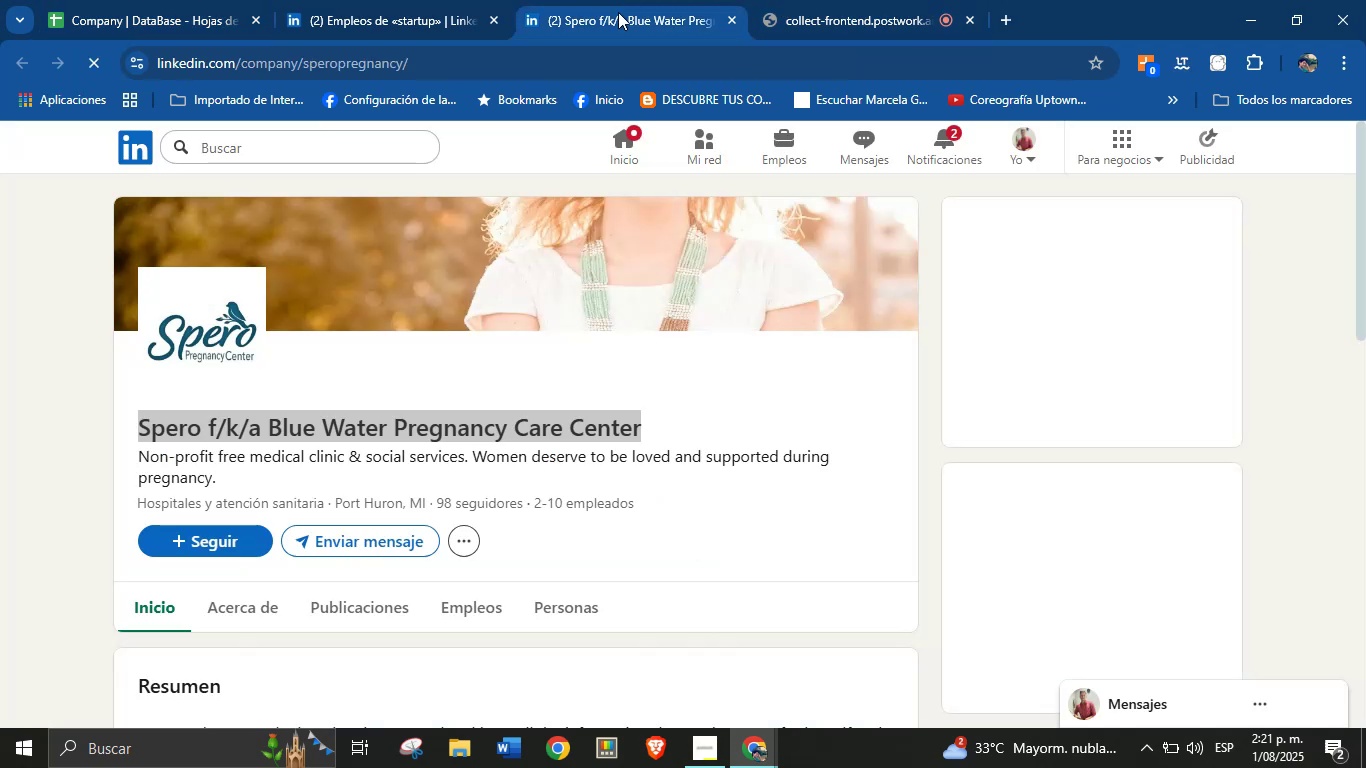 
triple_click([558, 53])
 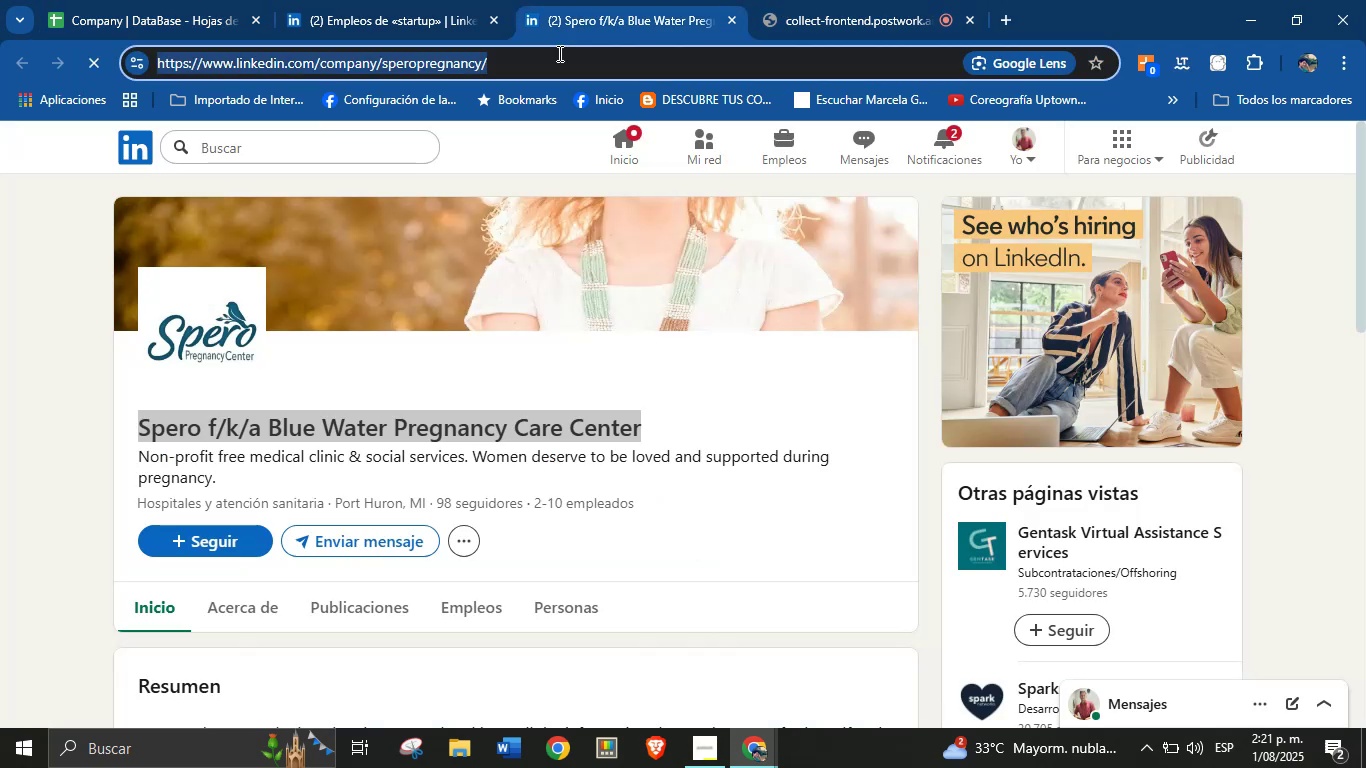 
key(Control+C)
 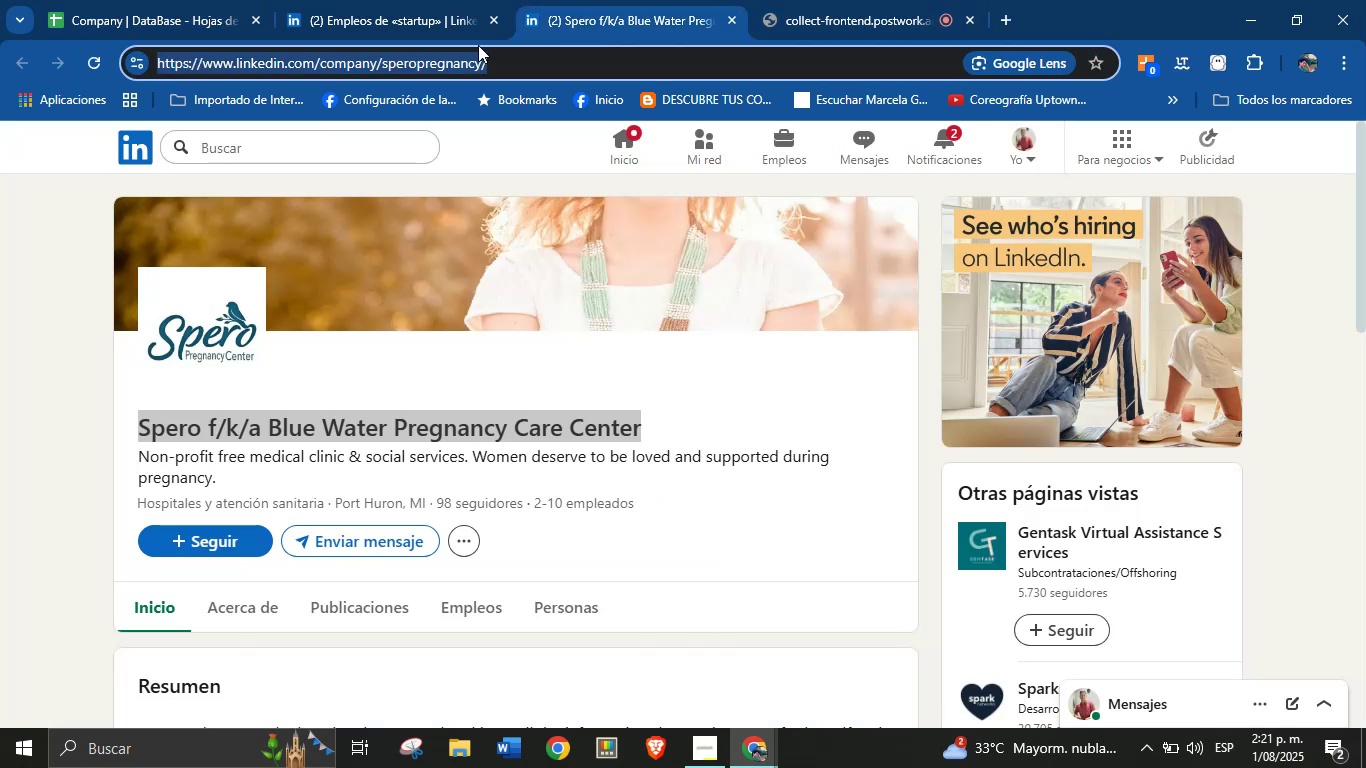 
left_click([461, 5])
 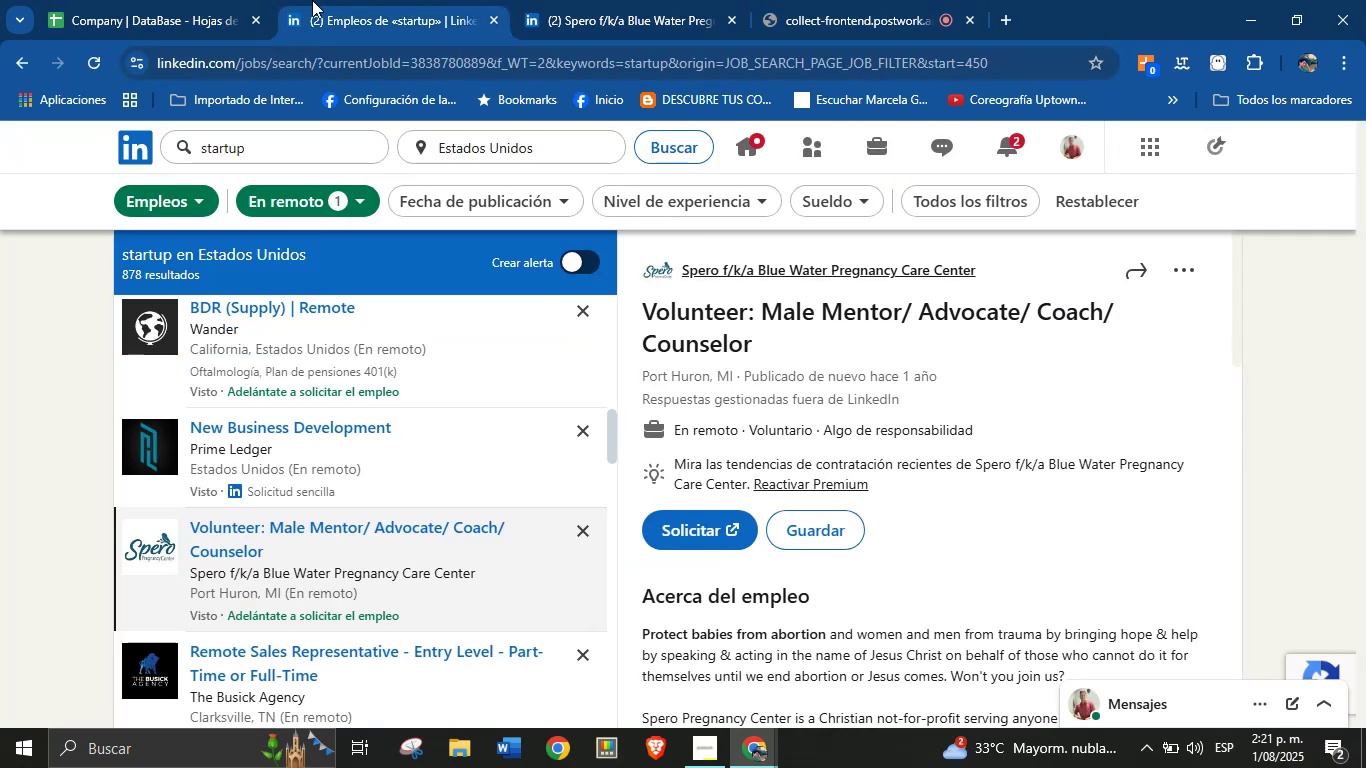 
left_click([267, 0])
 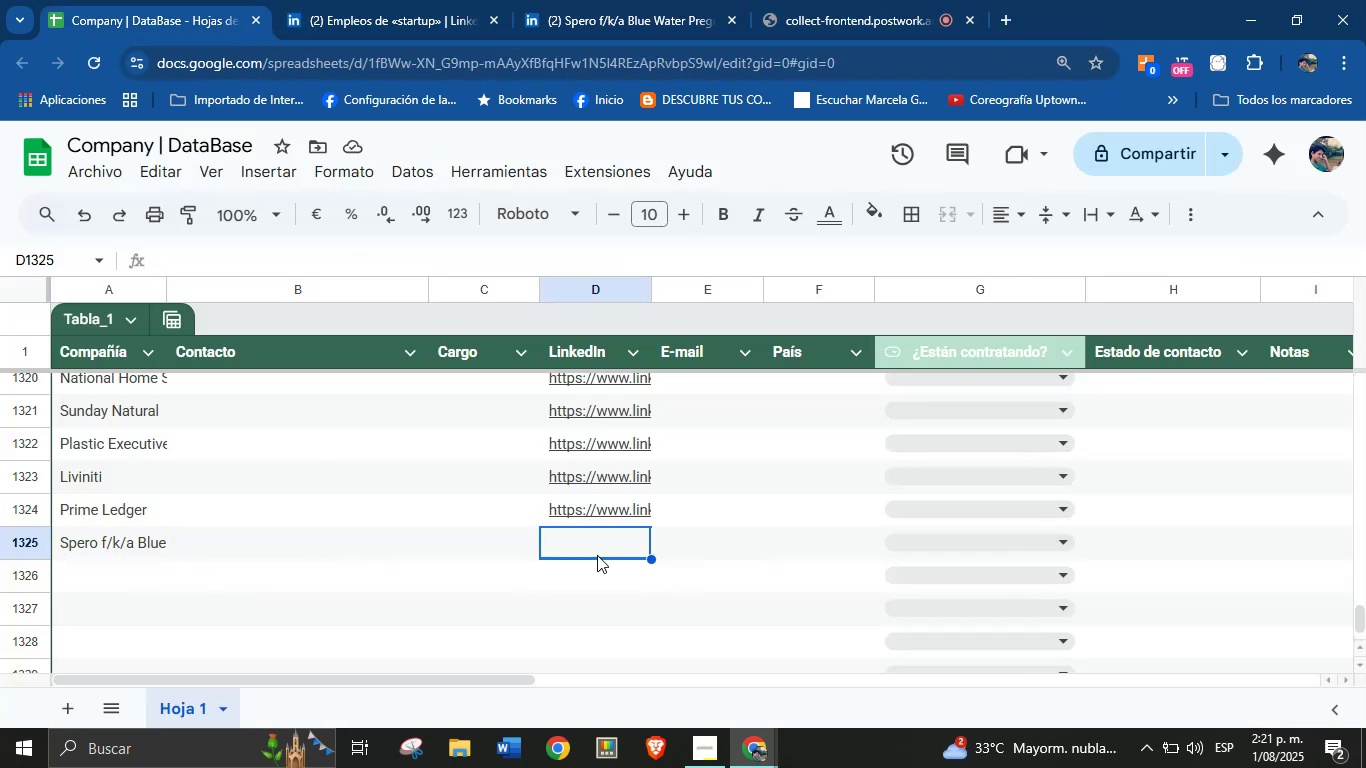 
key(Control+V)
 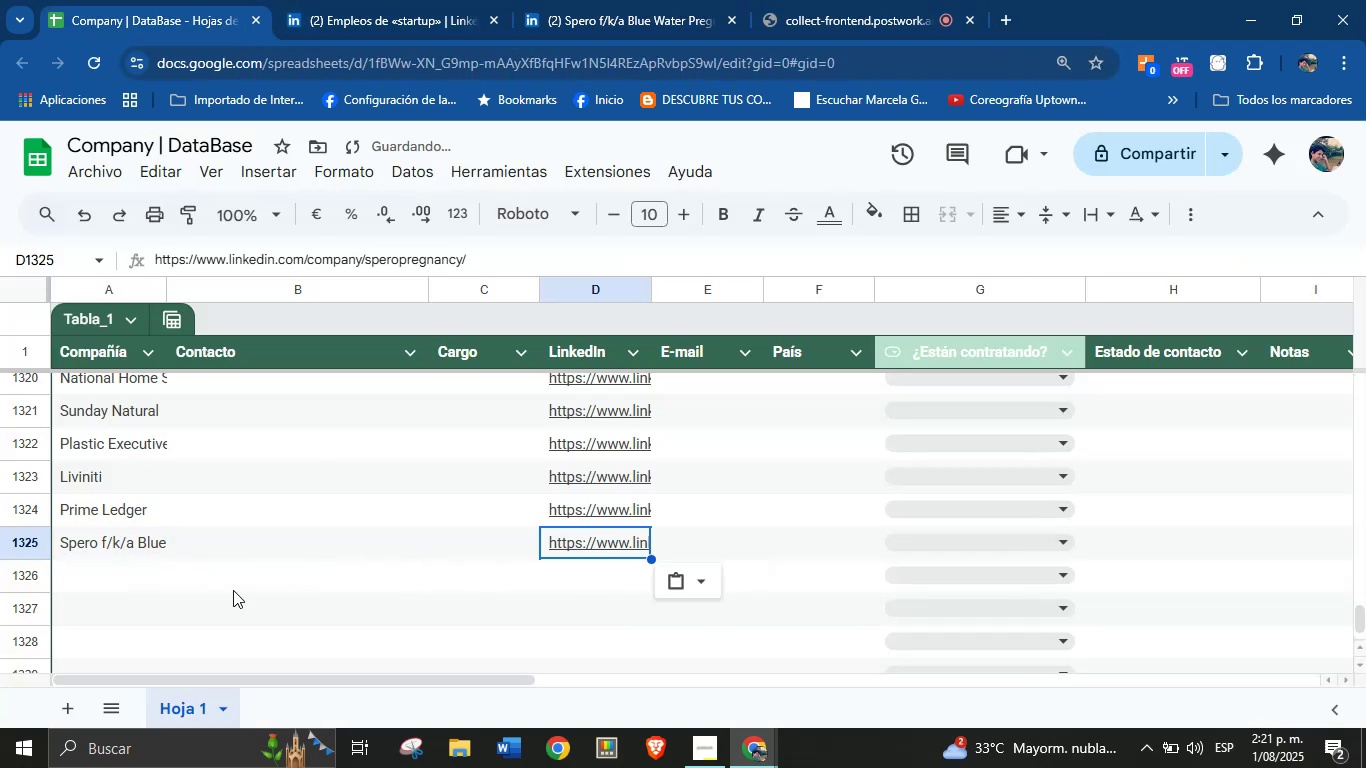 
left_click([129, 582])
 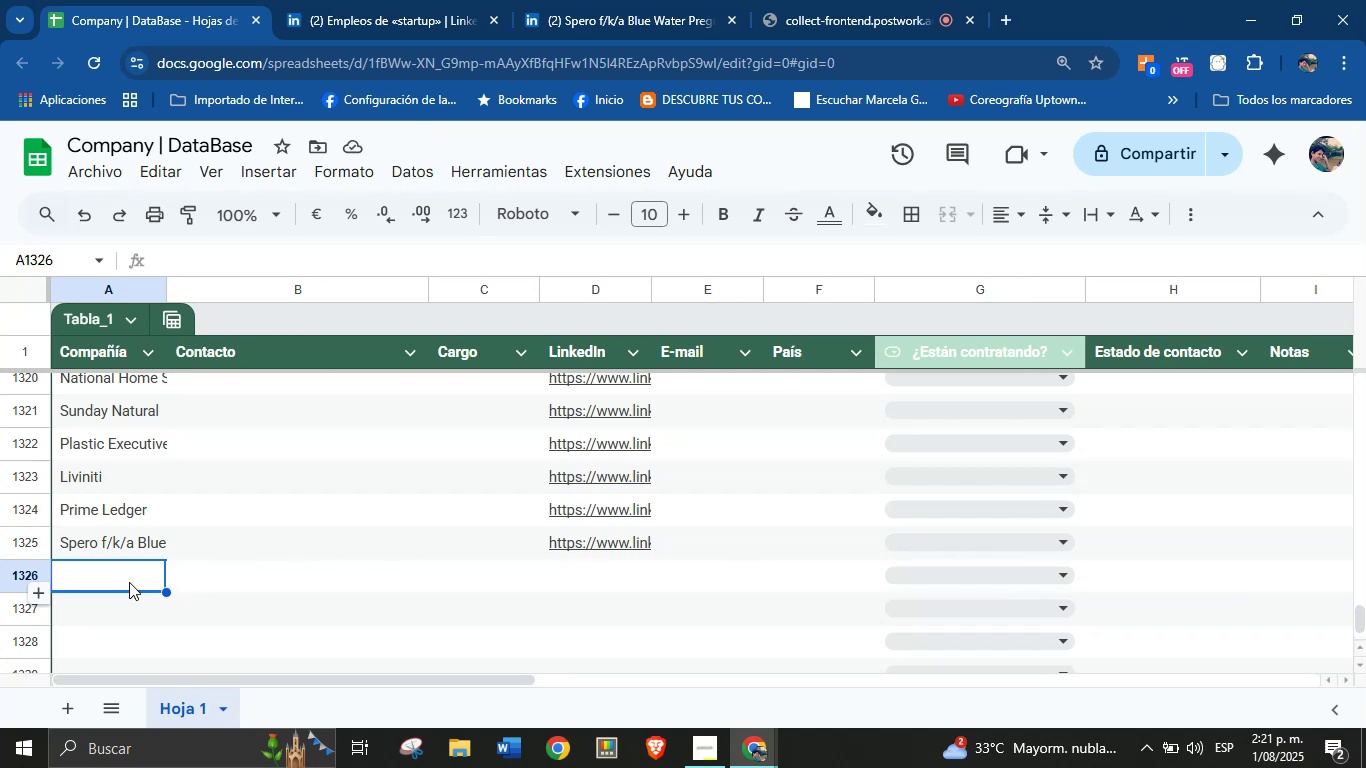 
wait(6.07)
 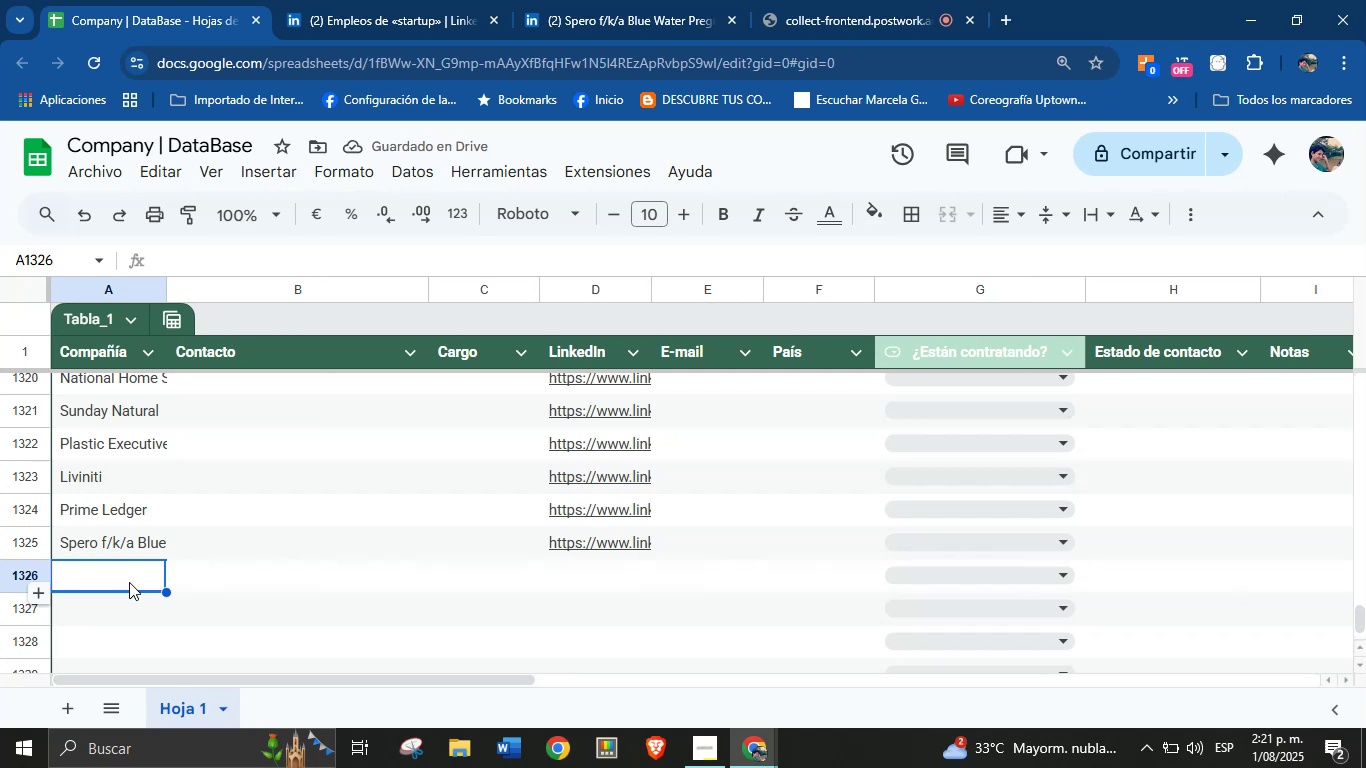 
left_click([698, 0])
 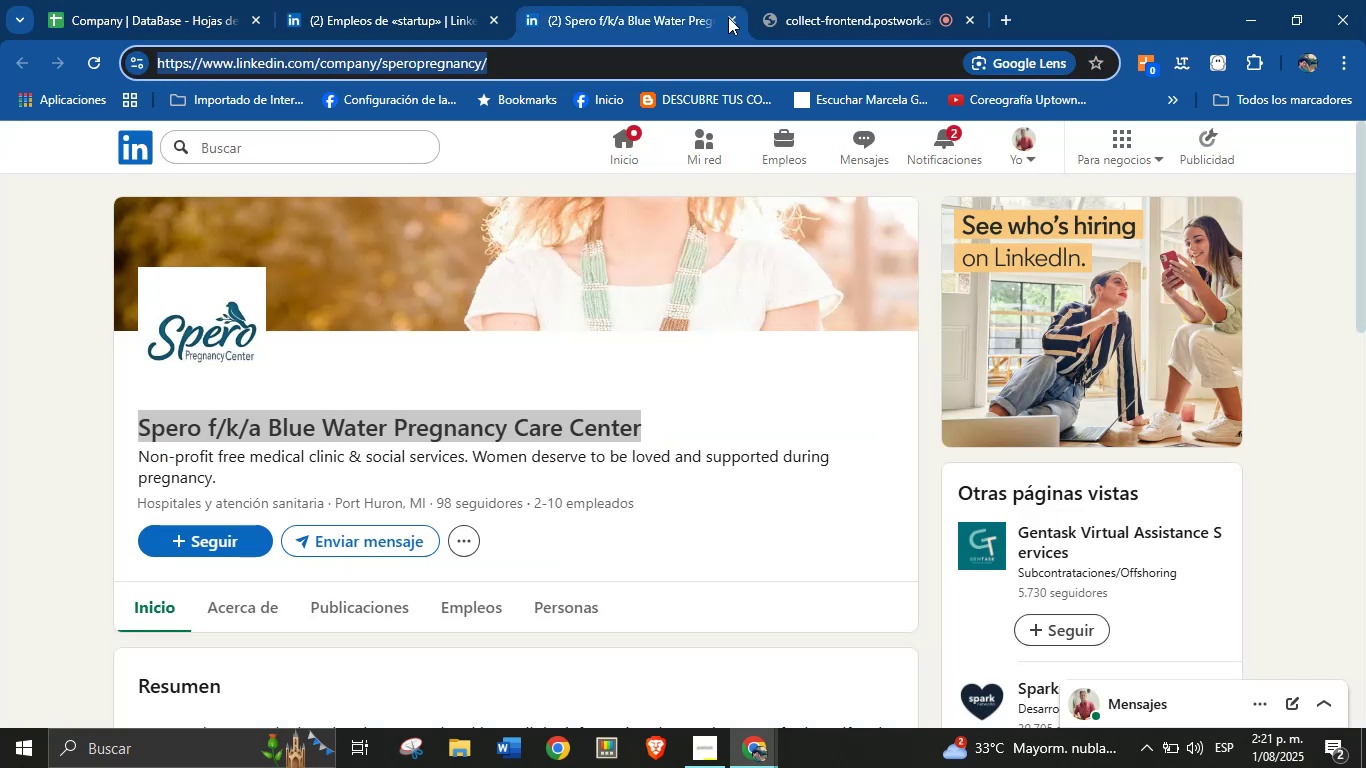 
left_click([729, 17])
 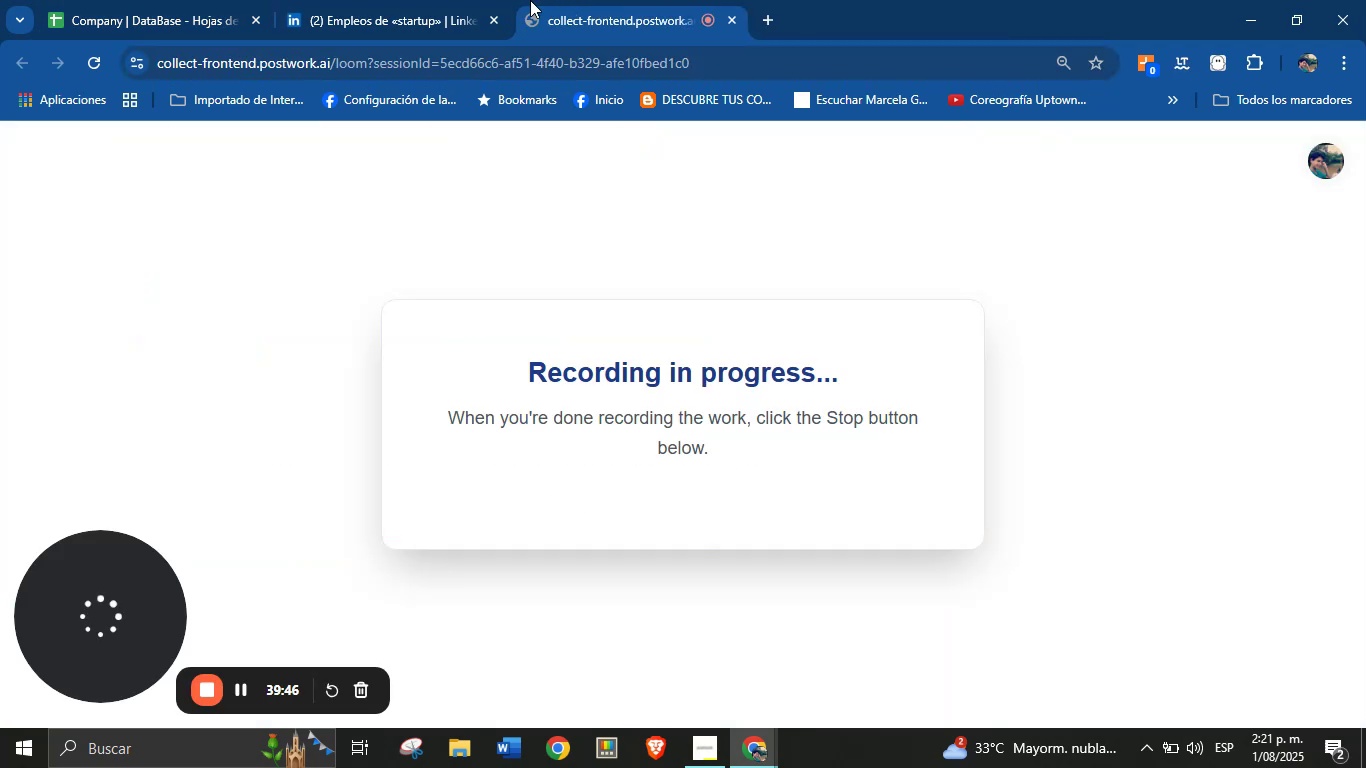 
left_click([451, 0])
 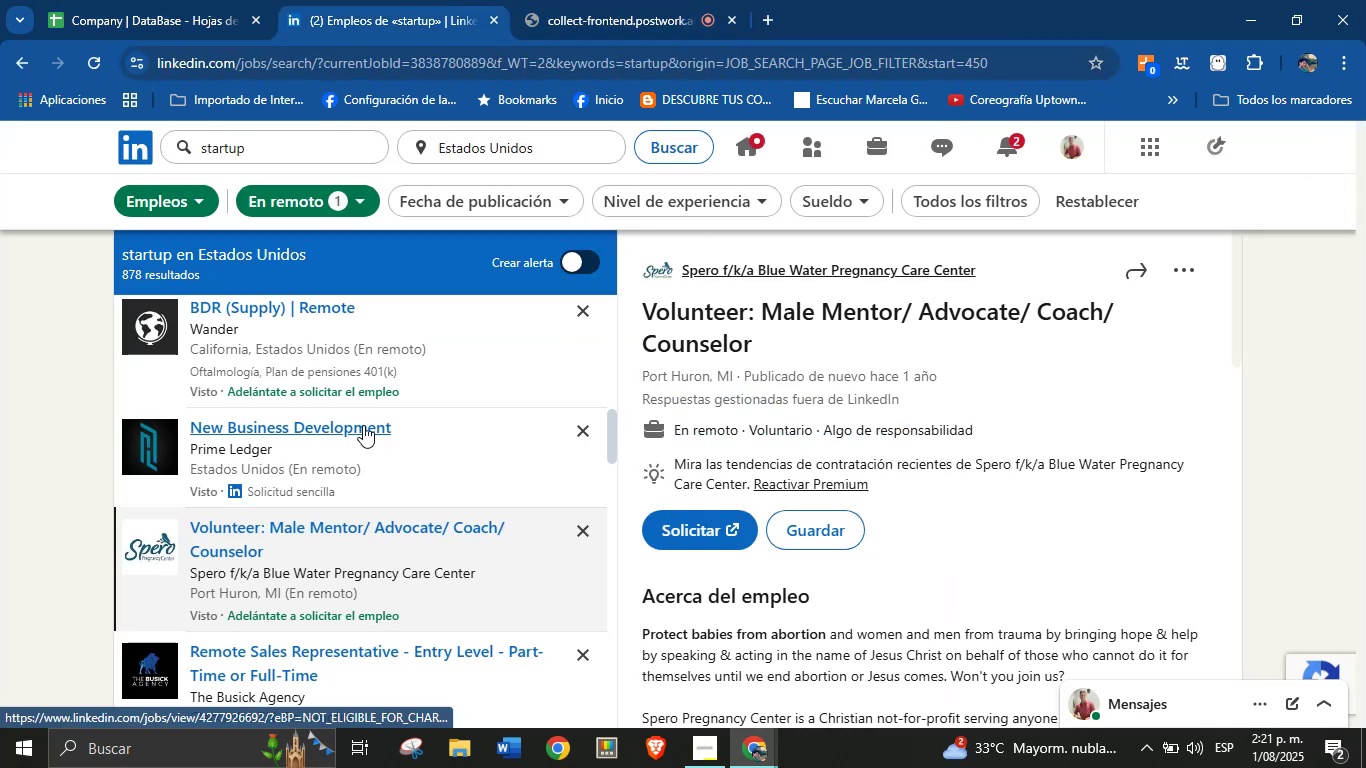 
left_click([559, 0])
 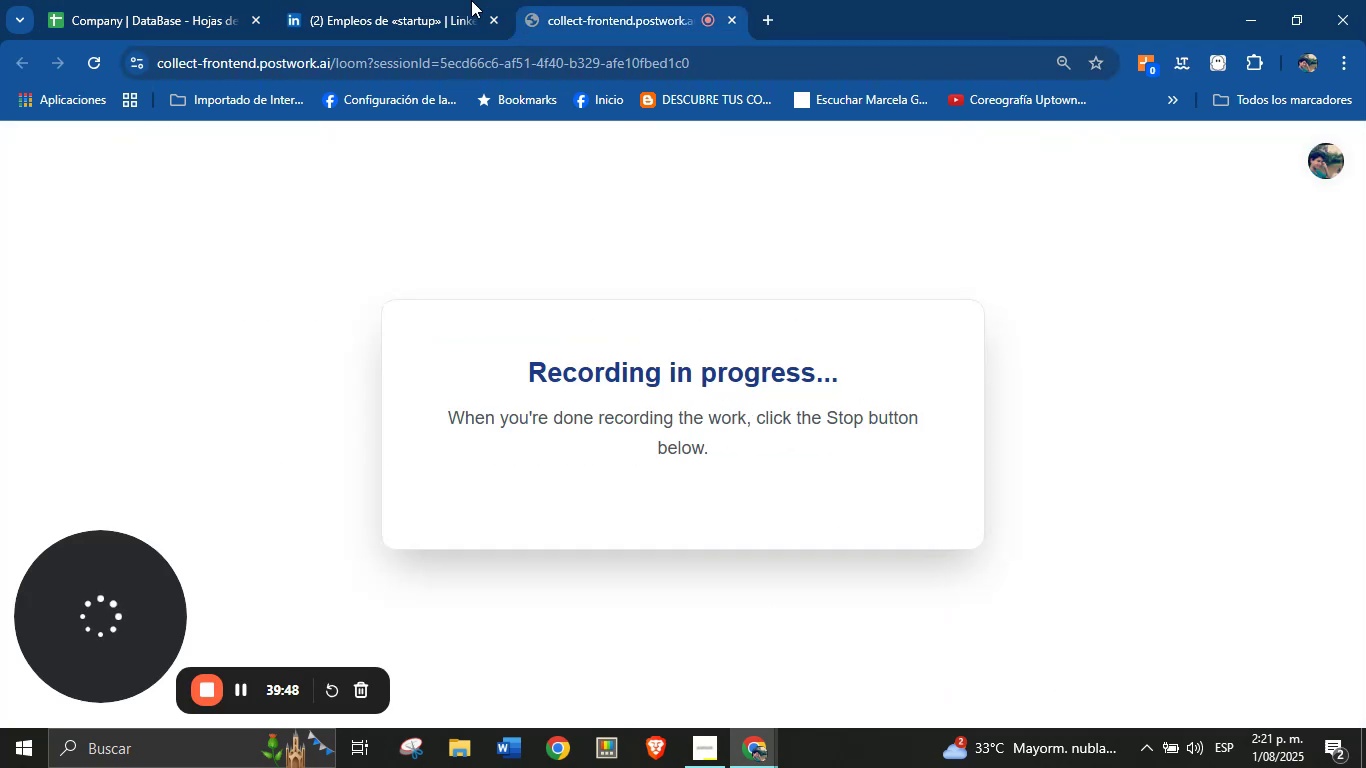 
left_click([449, 0])
 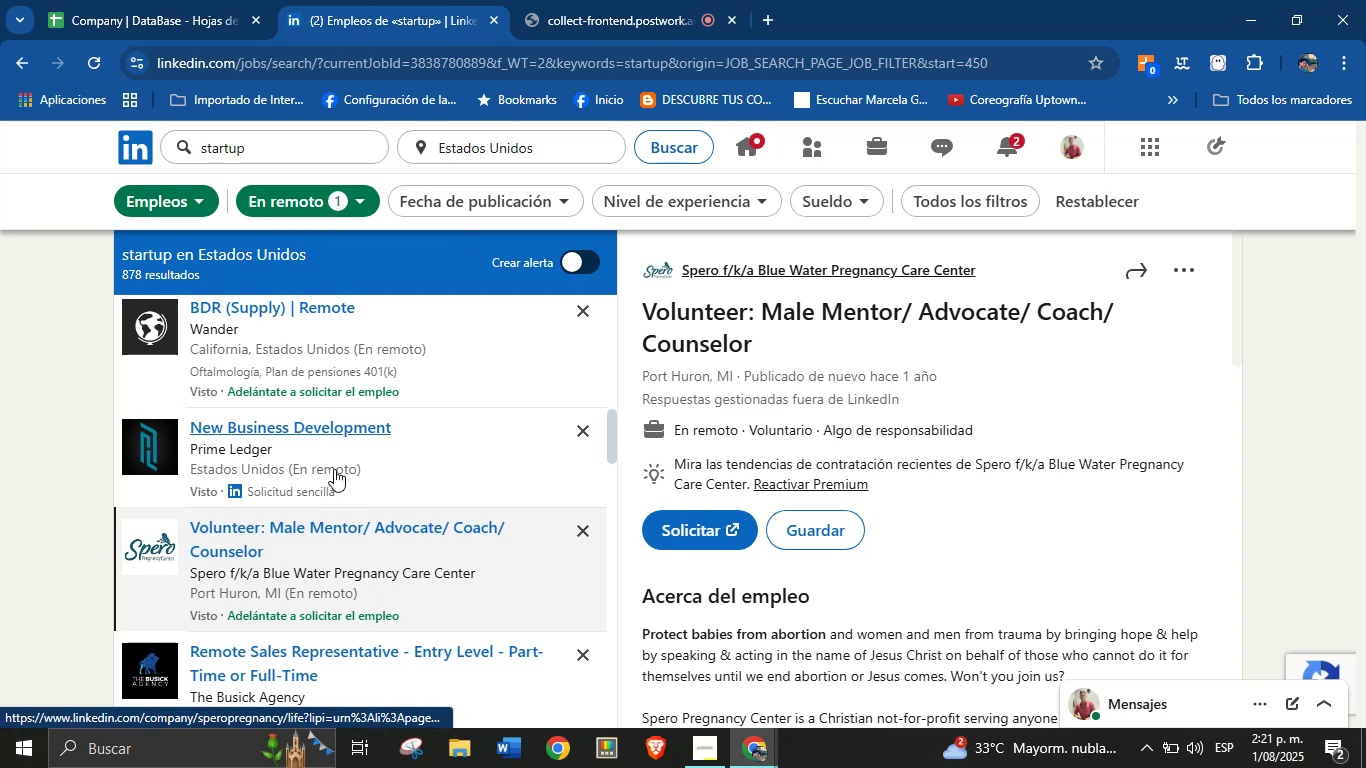 
scroll: coordinate [364, 464], scroll_direction: down, amount: 5.0
 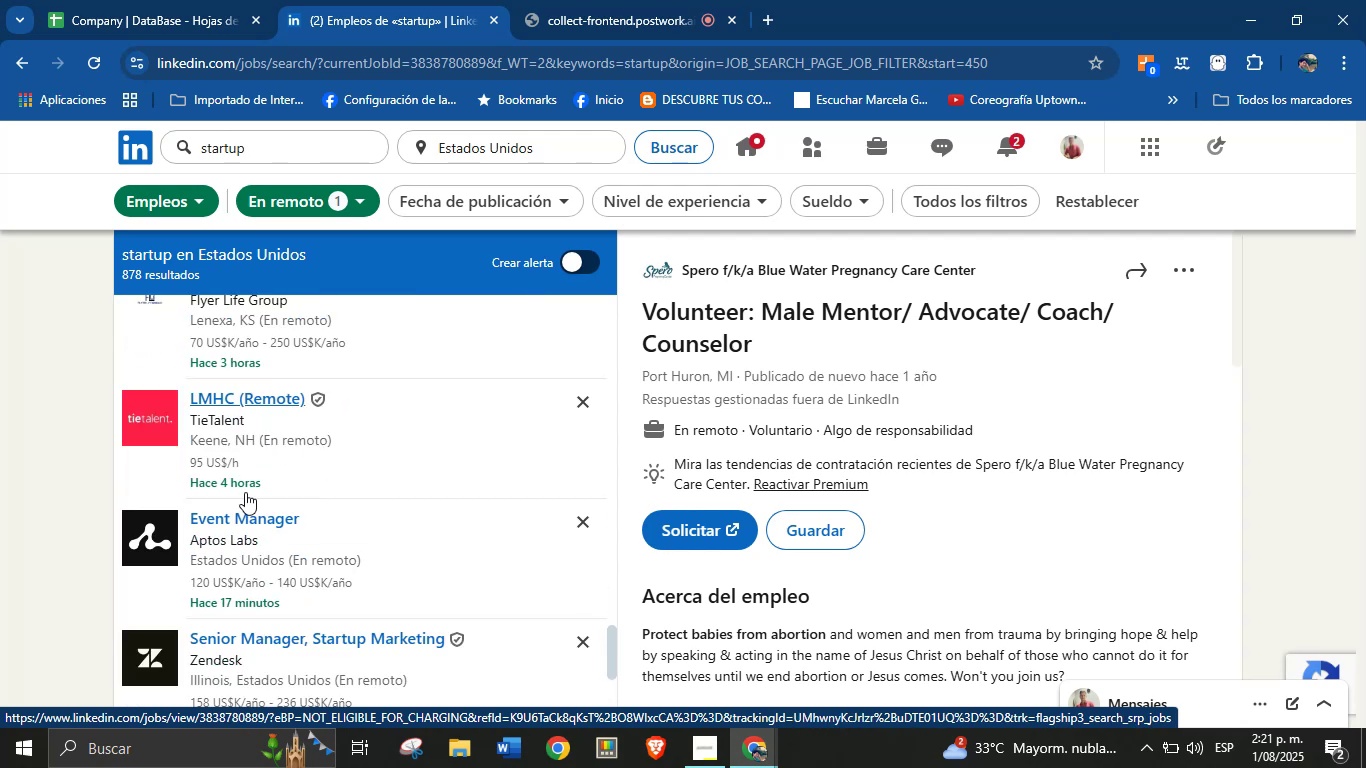 
left_click([246, 532])
 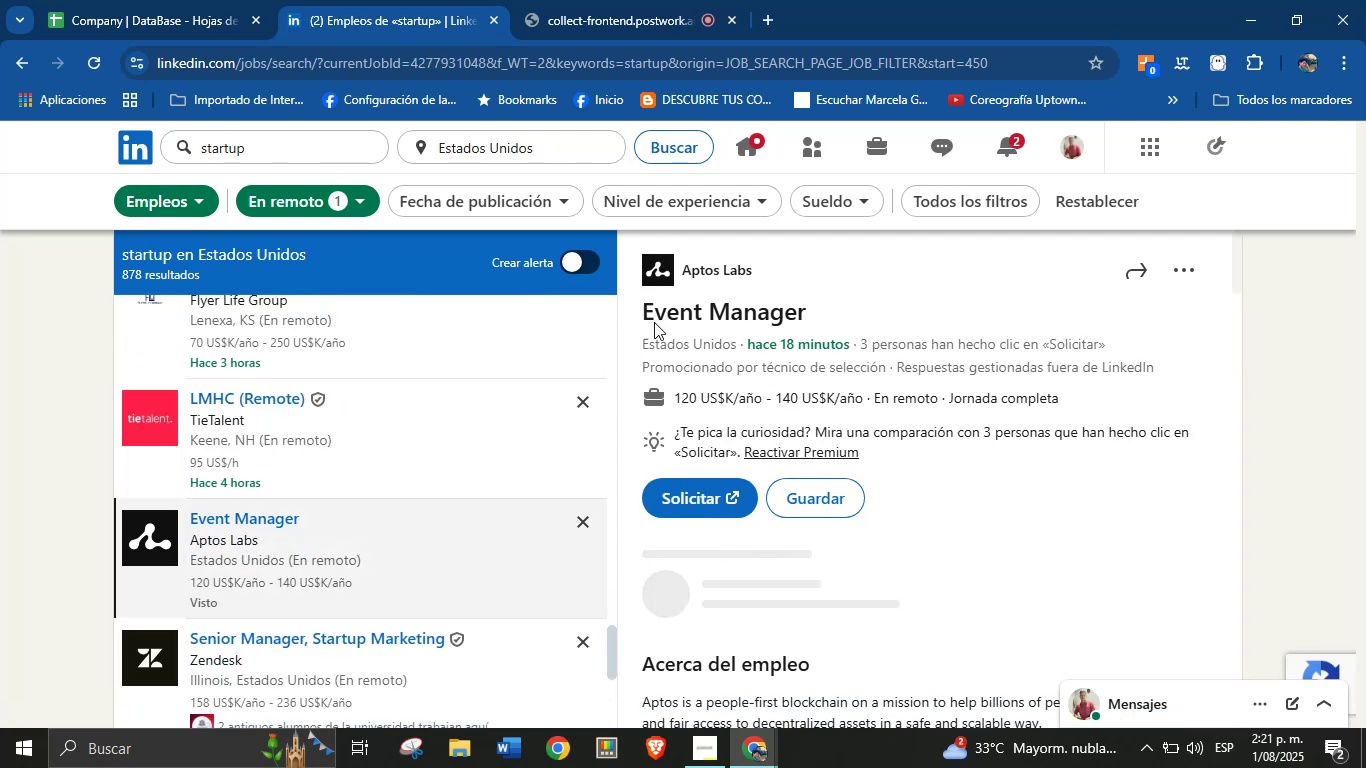 
right_click([714, 273])
 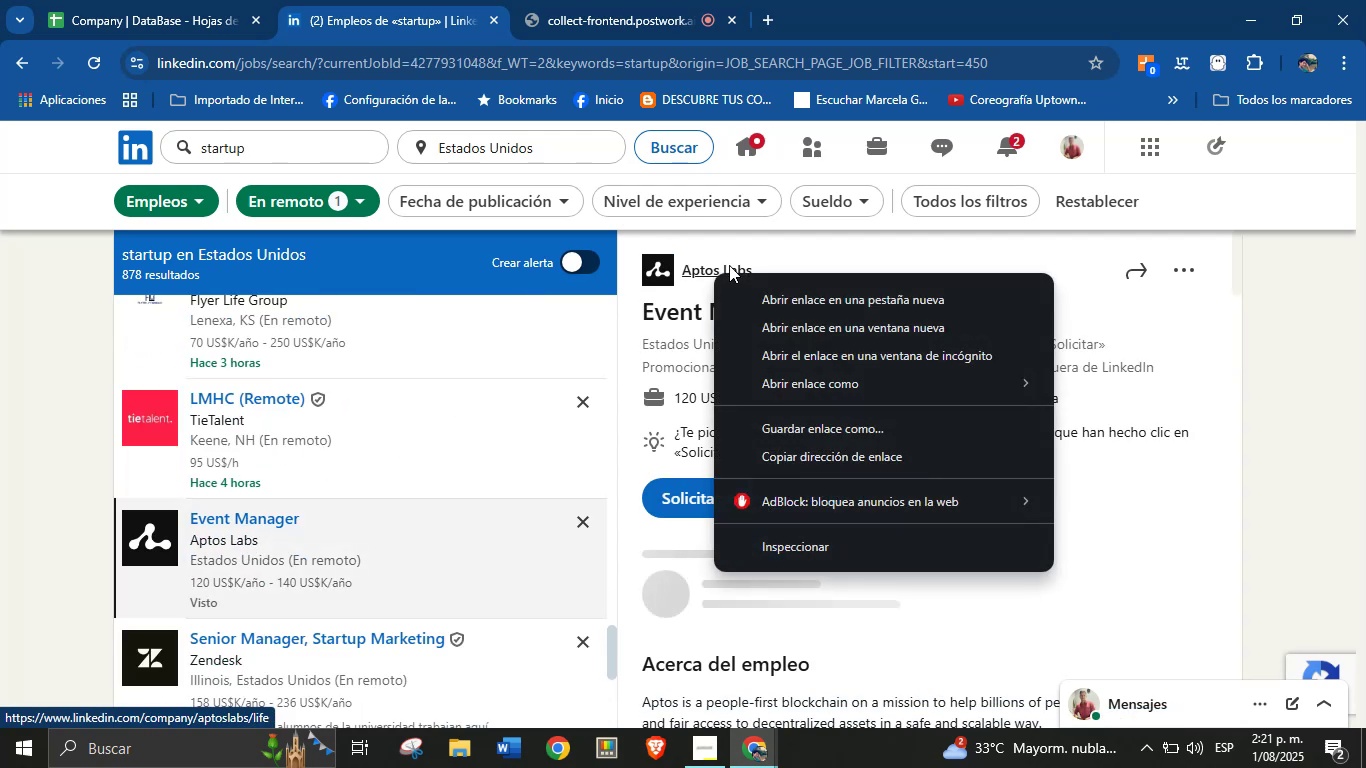 
left_click([781, 292])
 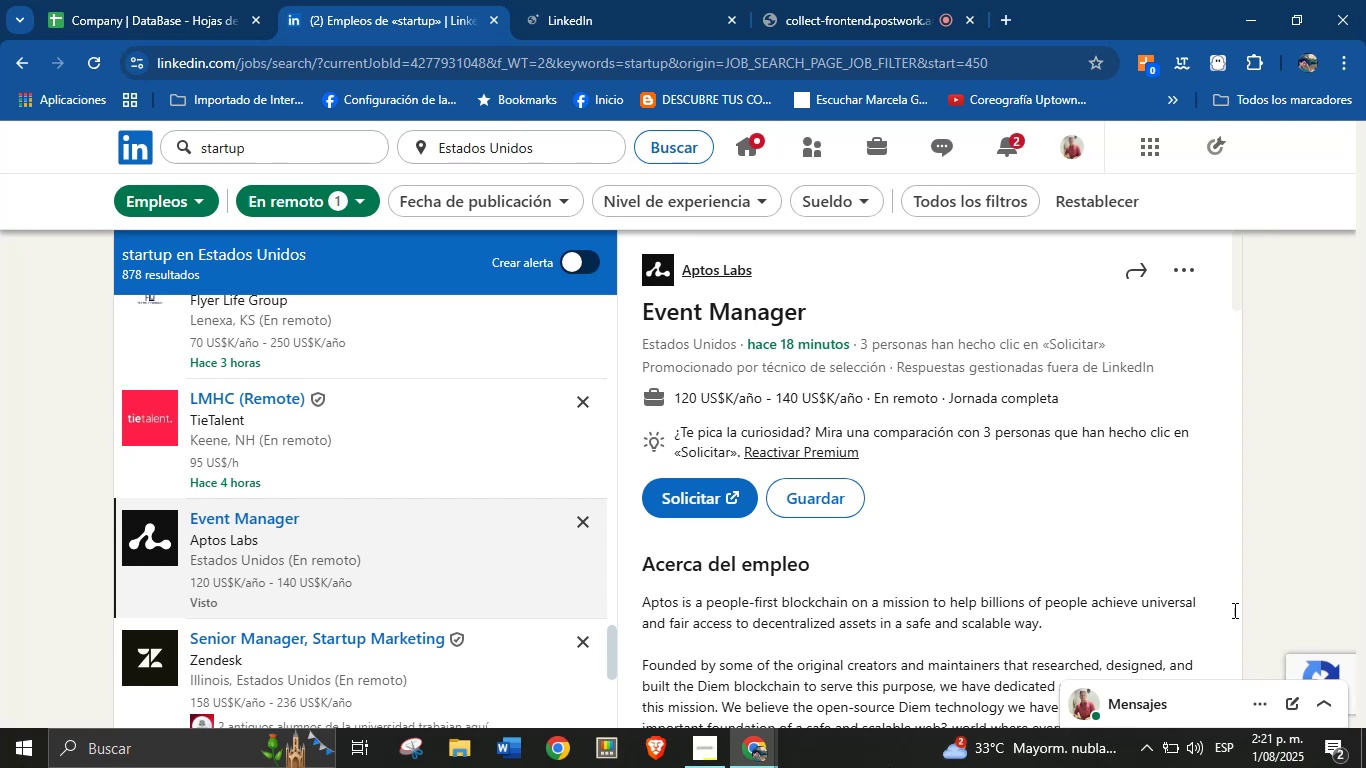 
left_click([615, 0])
 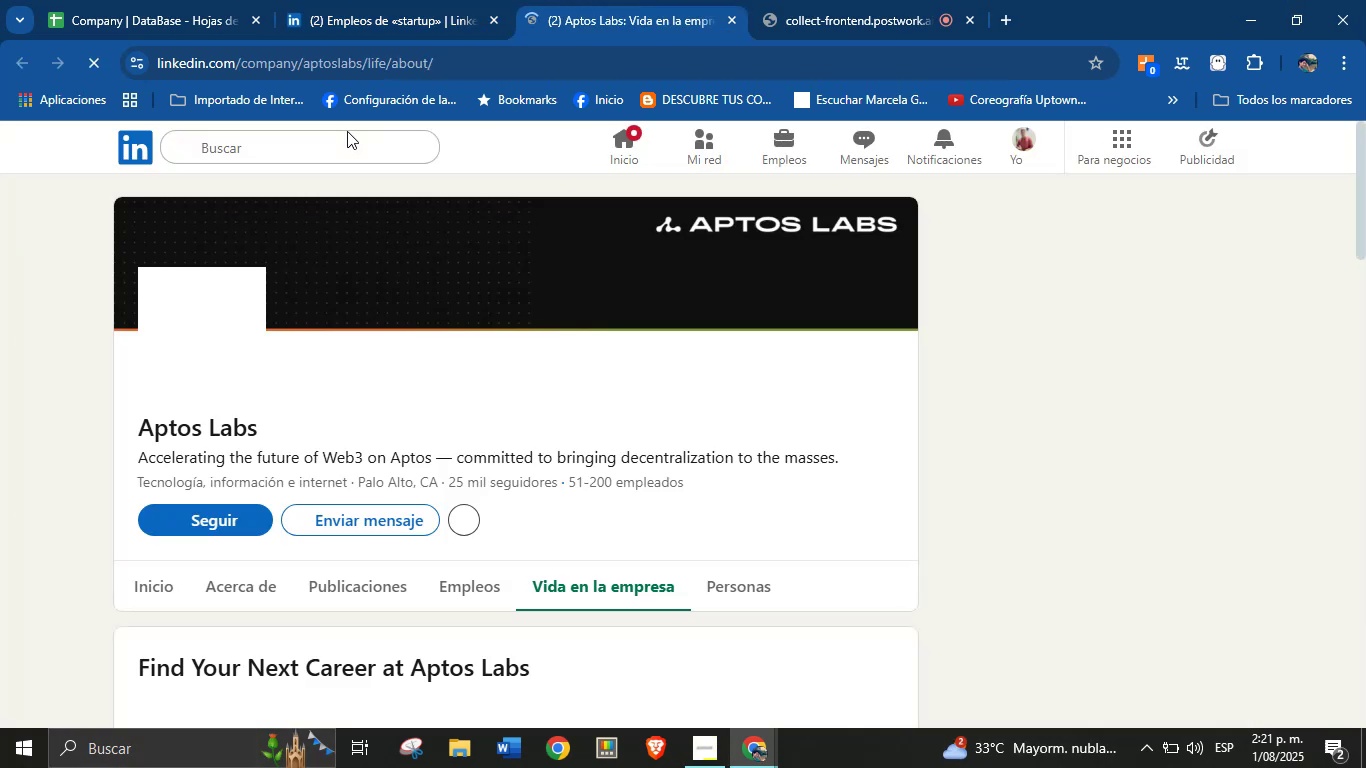 
wait(13.06)
 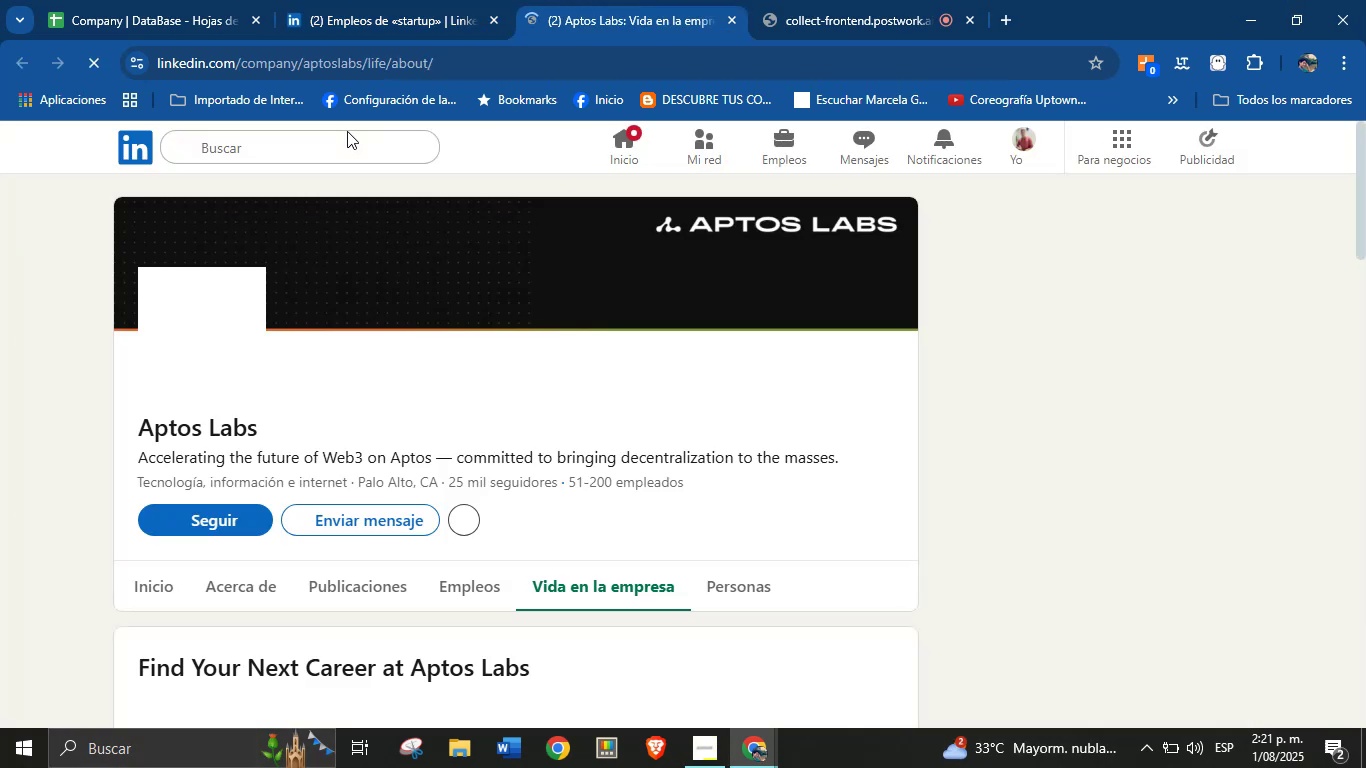 
left_click_drag(start_coordinate=[138, 437], to_coordinate=[284, 428])
 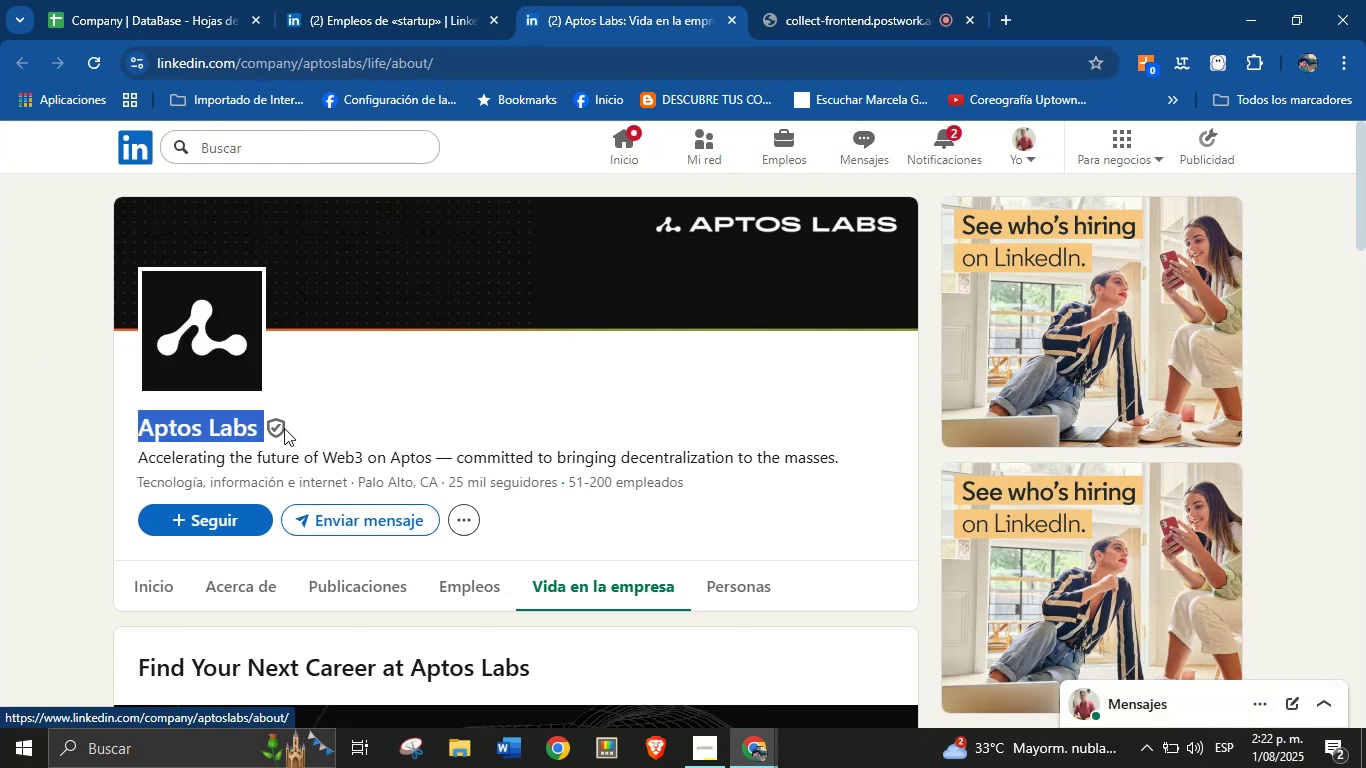 
key(Control+C)
 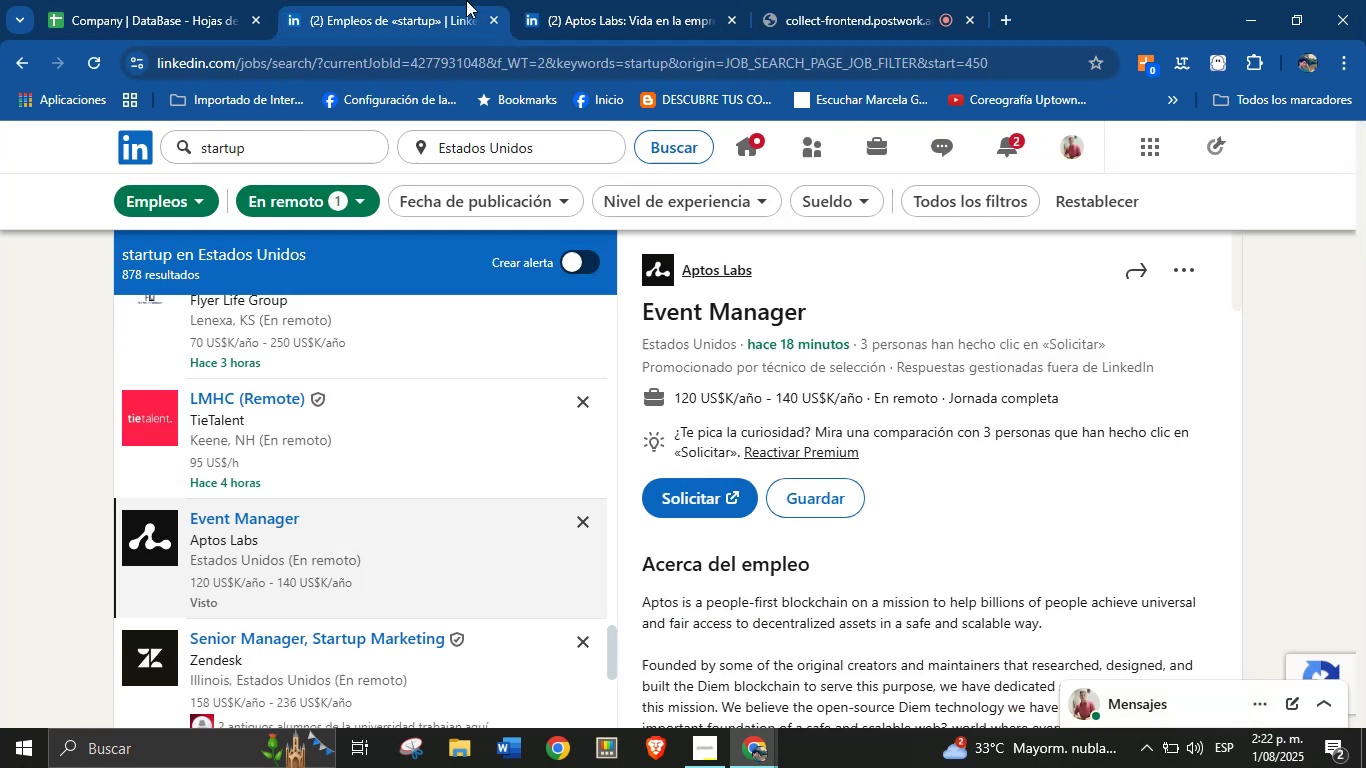 
left_click([466, 0])
 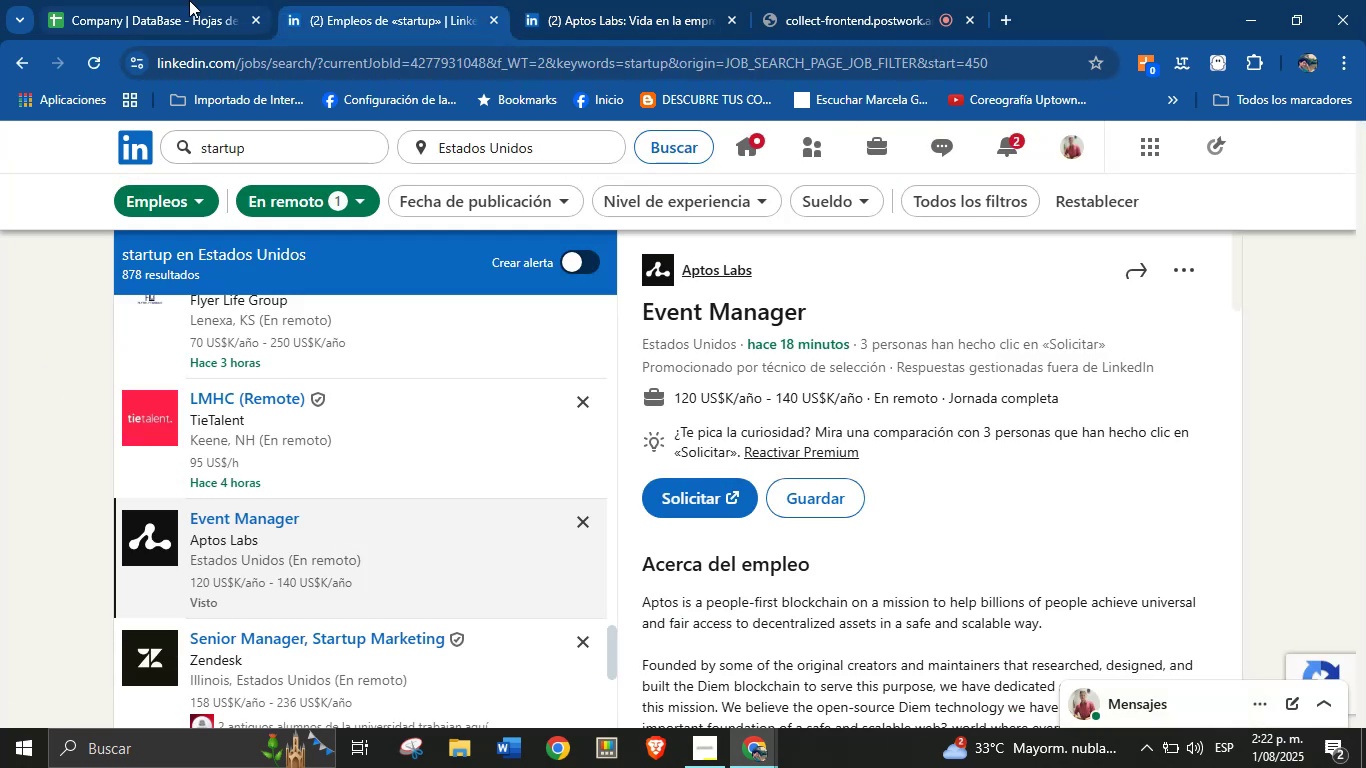 
left_click([189, 0])
 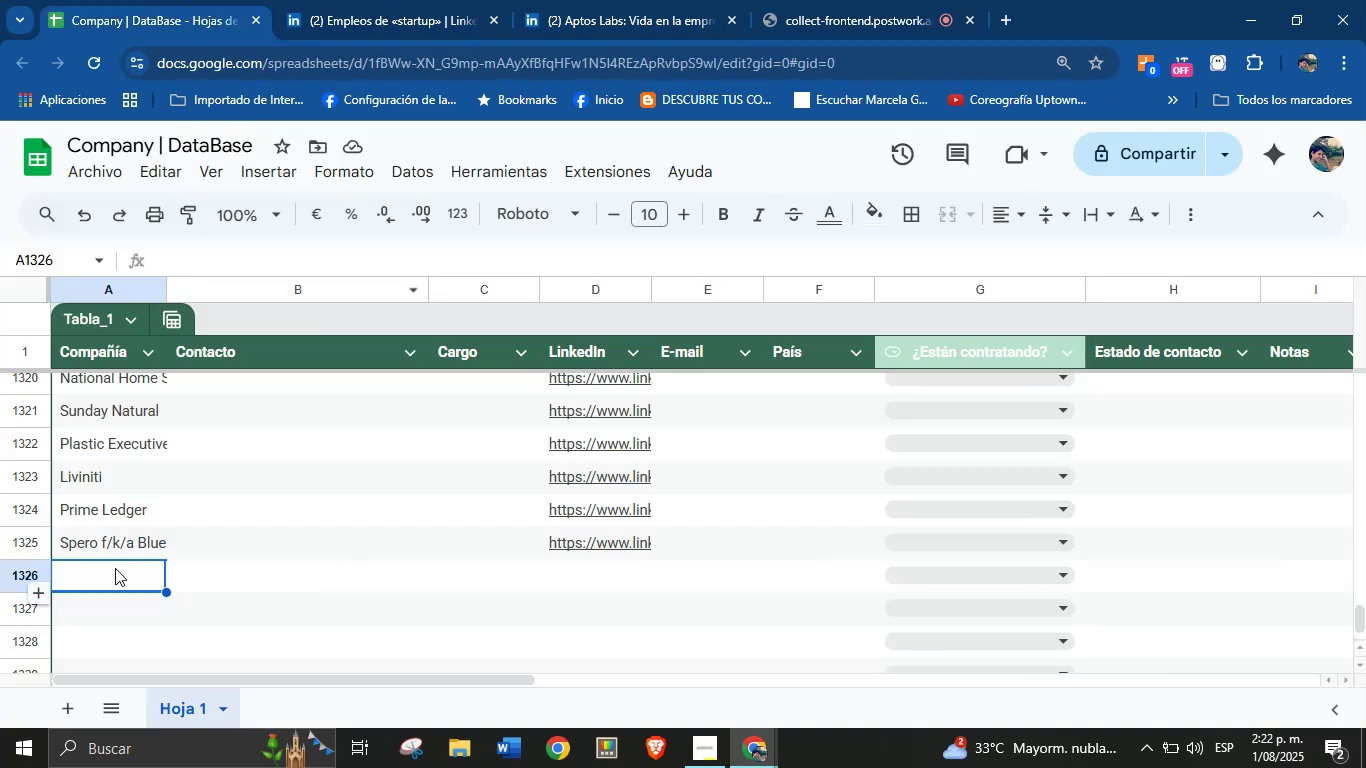 
left_click([118, 576])
 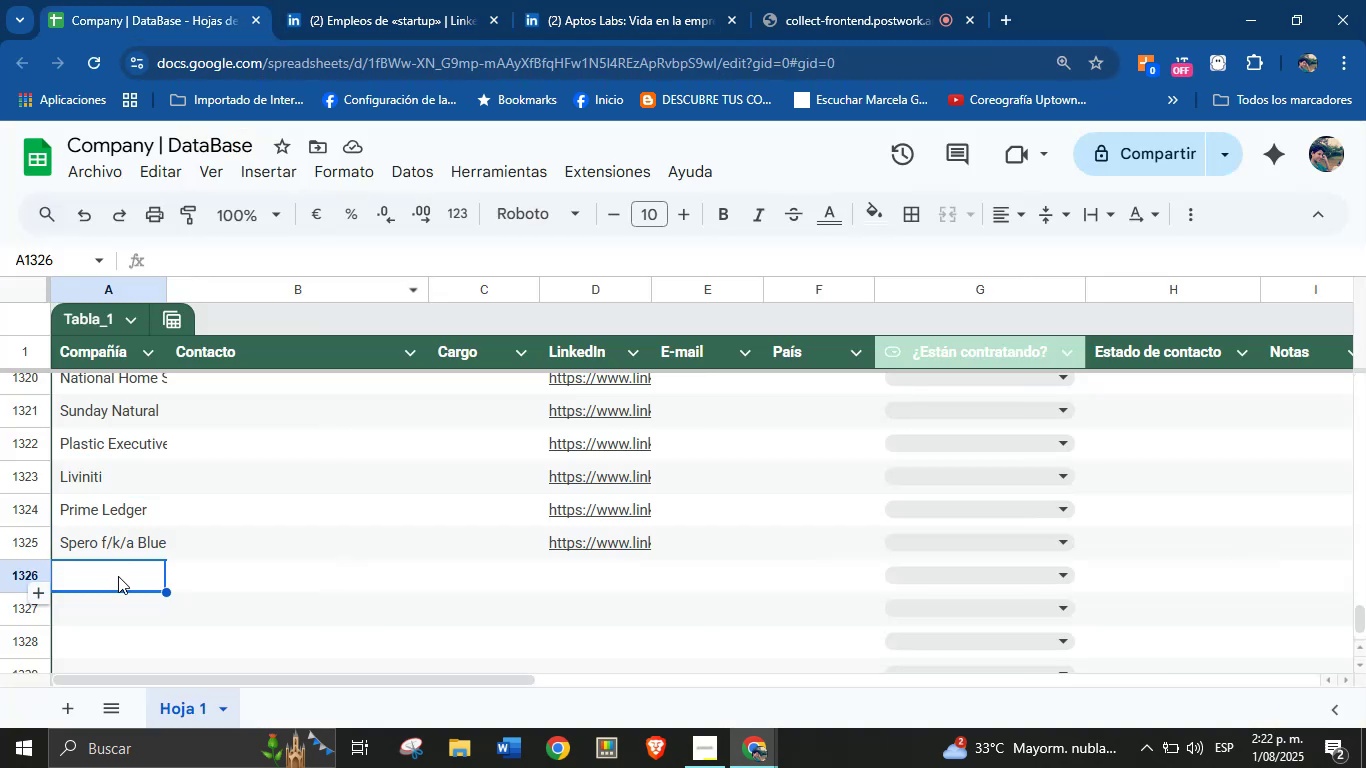 
key(Control+V)
 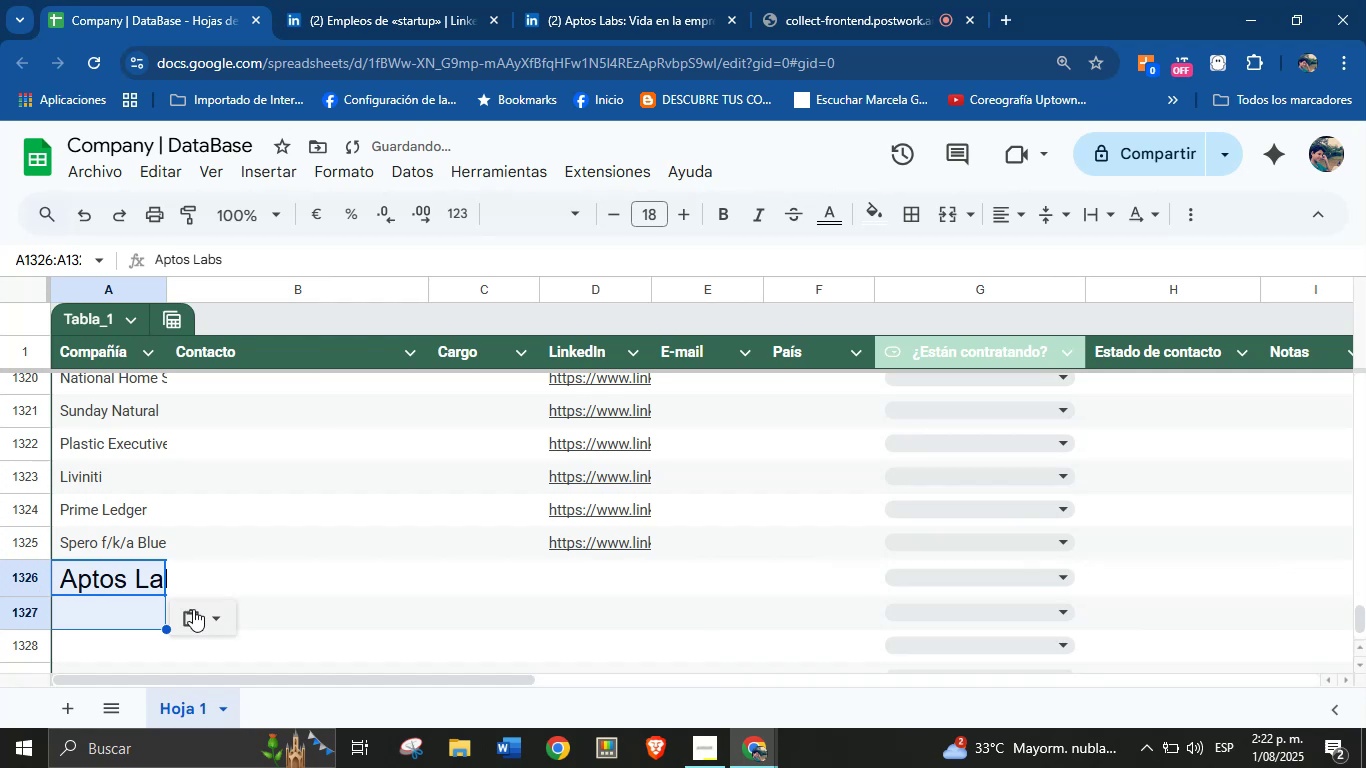 
left_click([211, 609])
 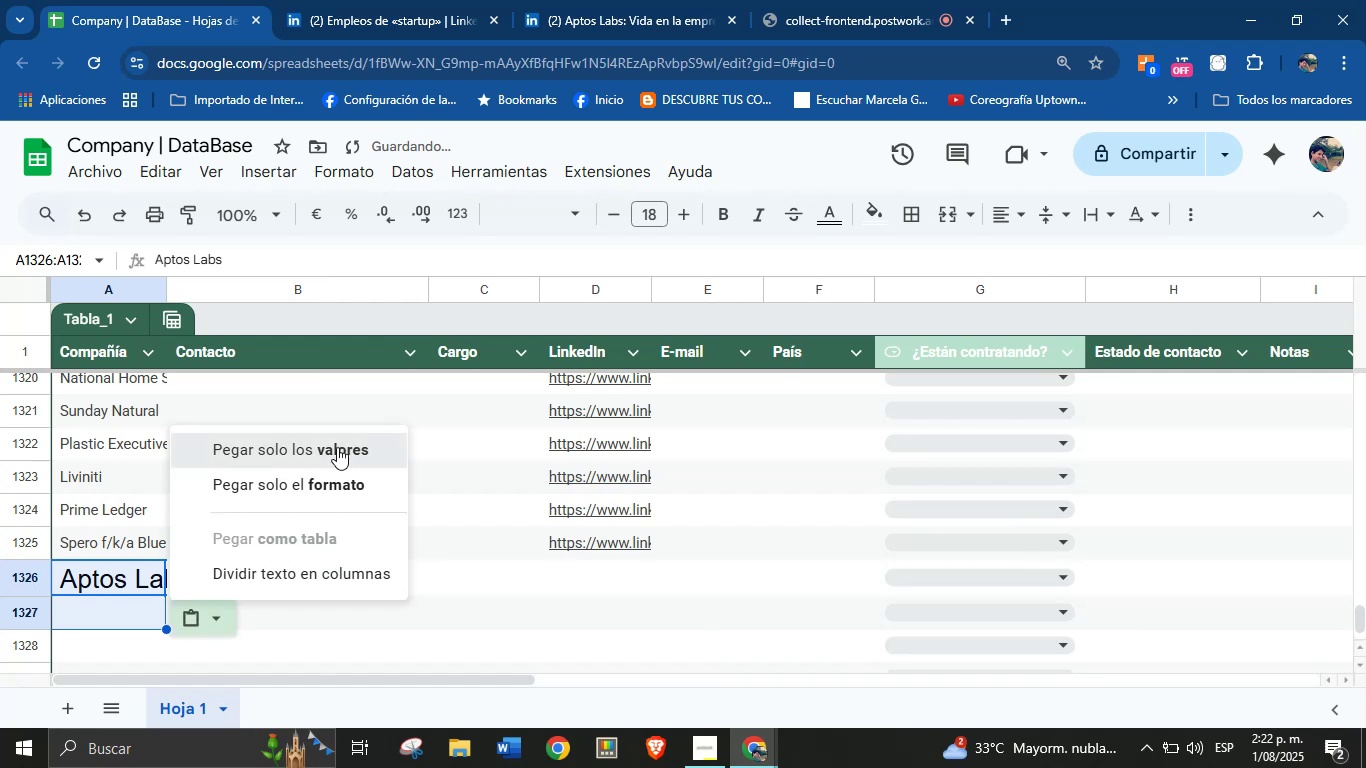 
left_click([750, 0])
 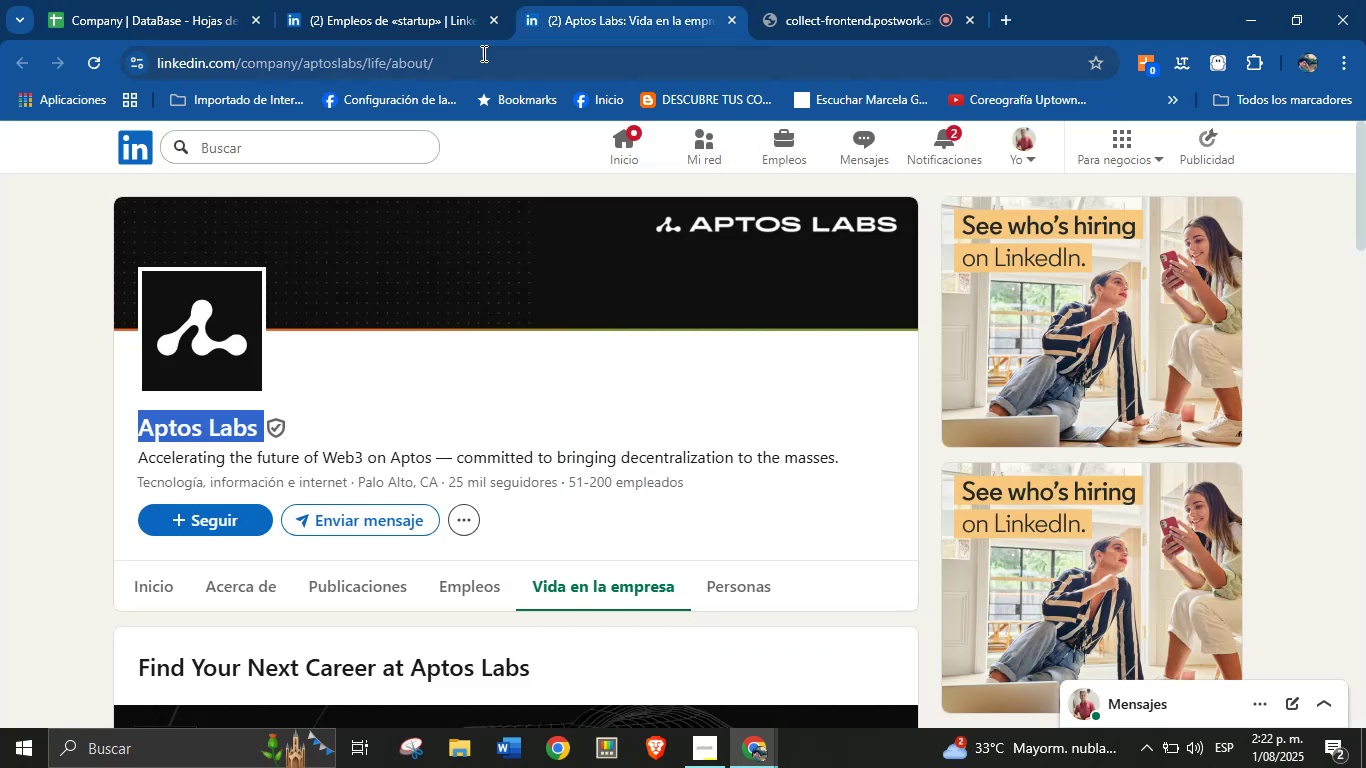 
double_click([482, 53])
 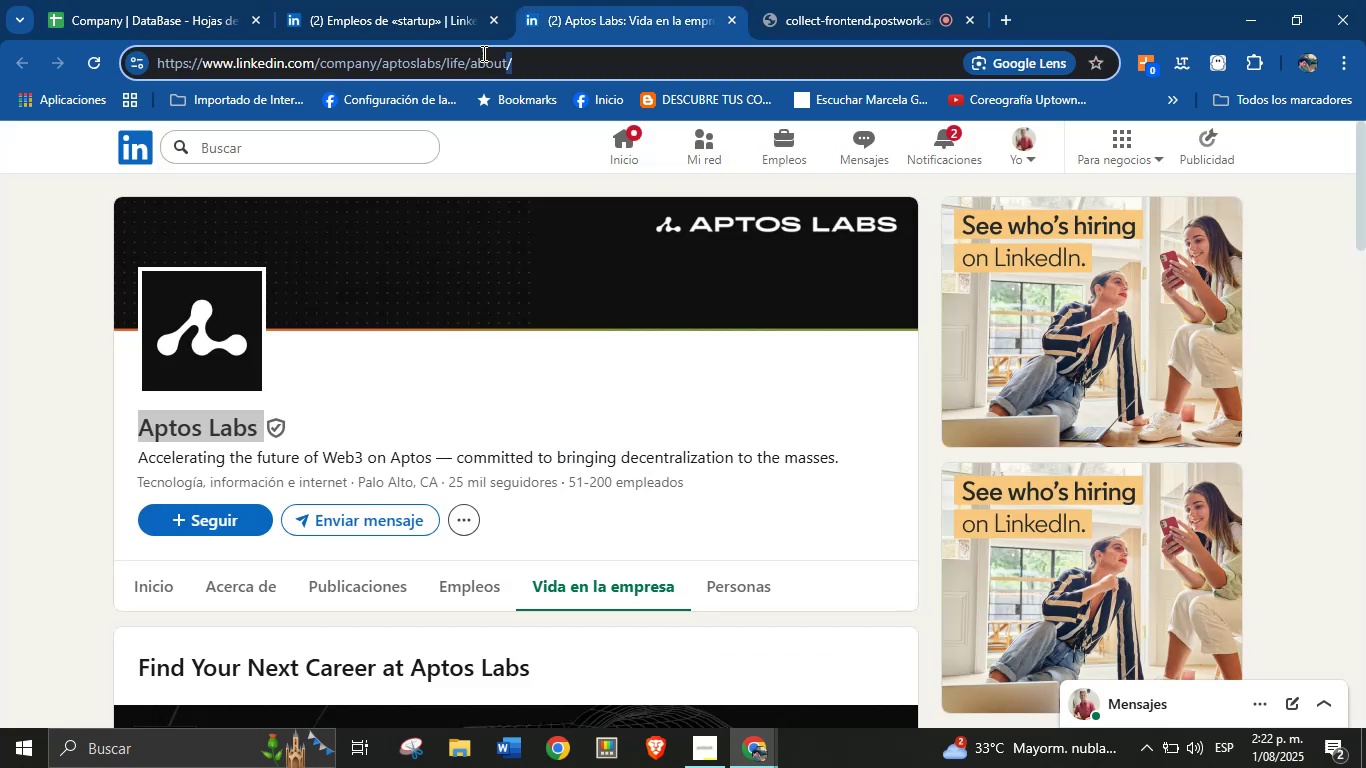 
triple_click([482, 53])
 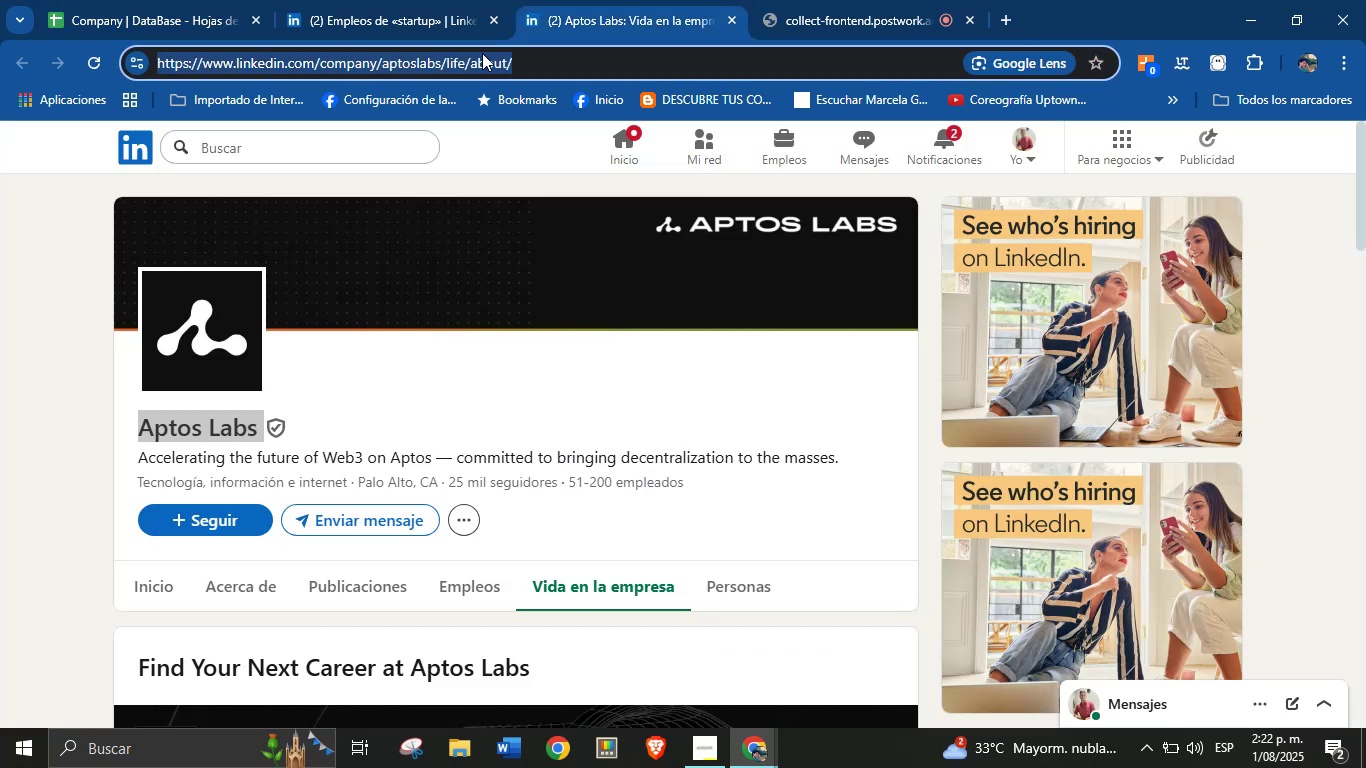 
key(Control+C)
 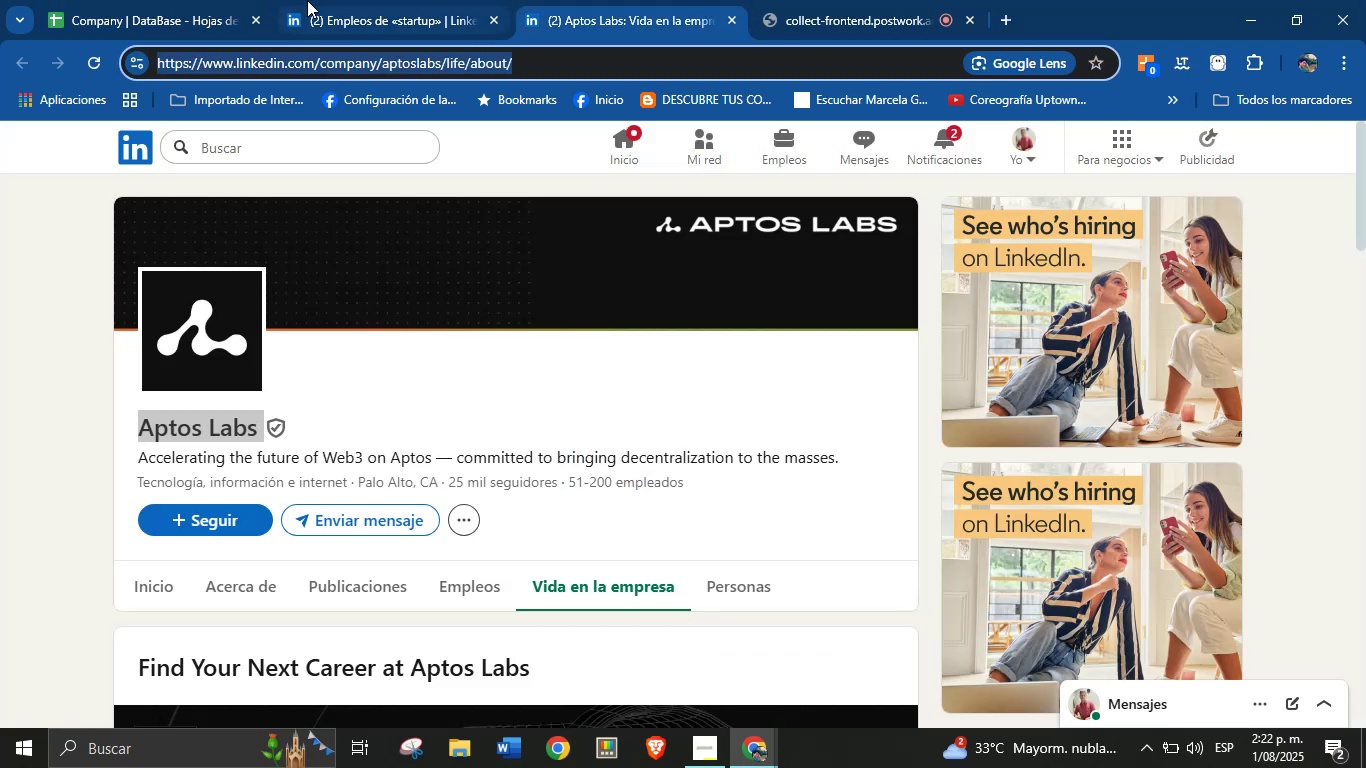 
left_click([172, 0])
 